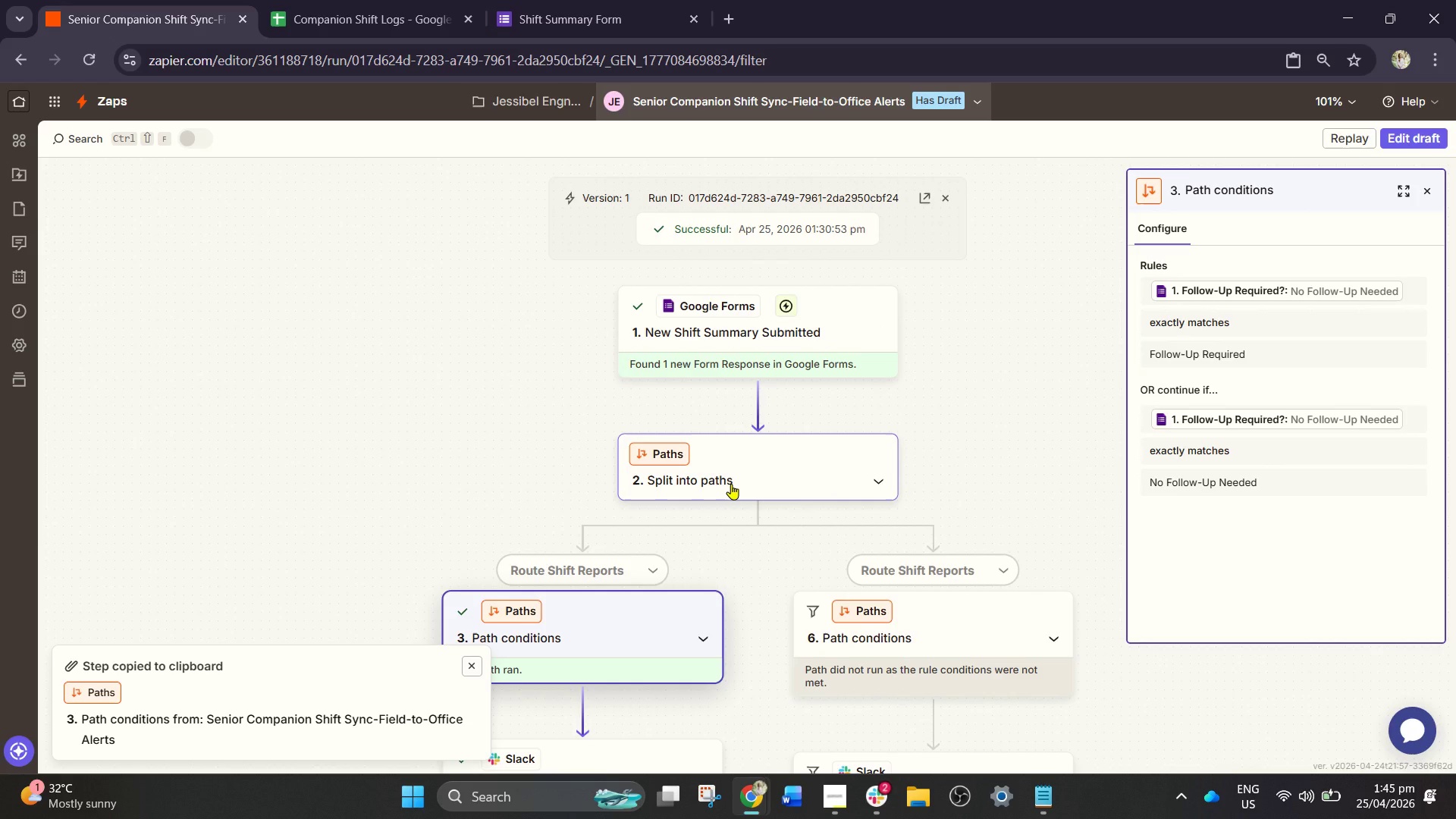 
scroll: coordinate [745, 475], scroll_direction: down, amount: 1.0
 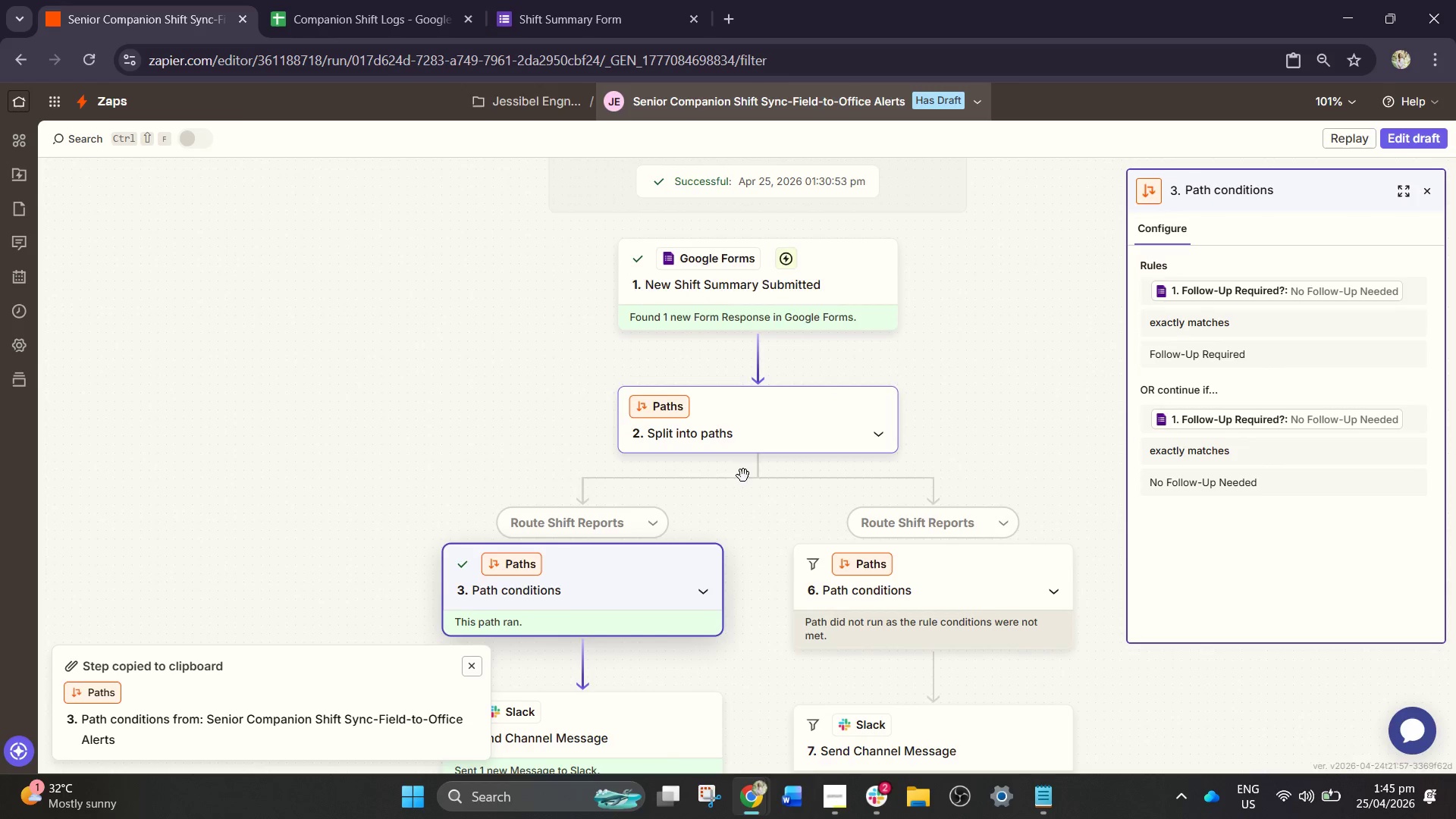 
scroll: coordinate [823, 404], scroll_direction: up, amount: 1.0
 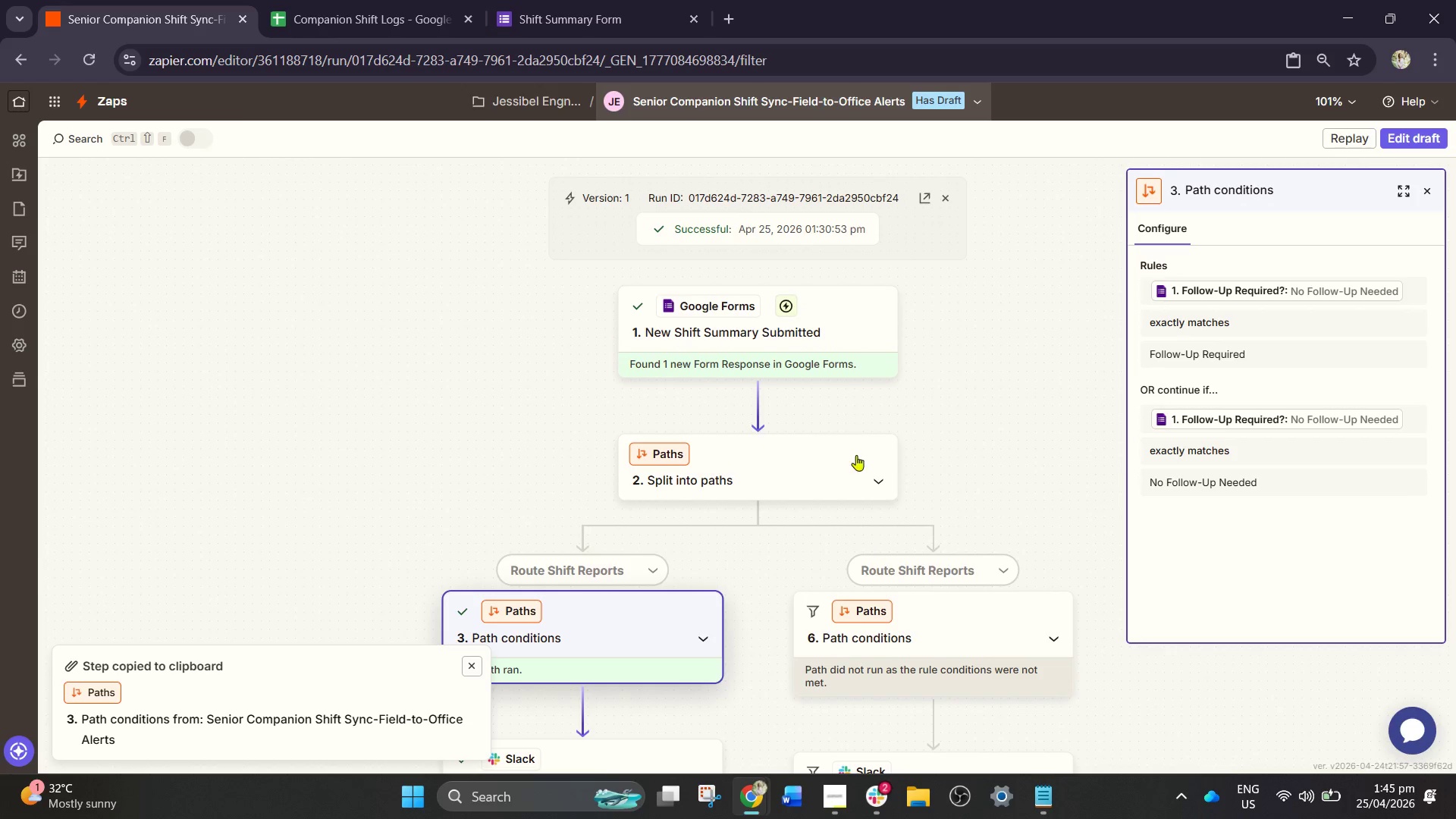 
left_click([887, 488])
 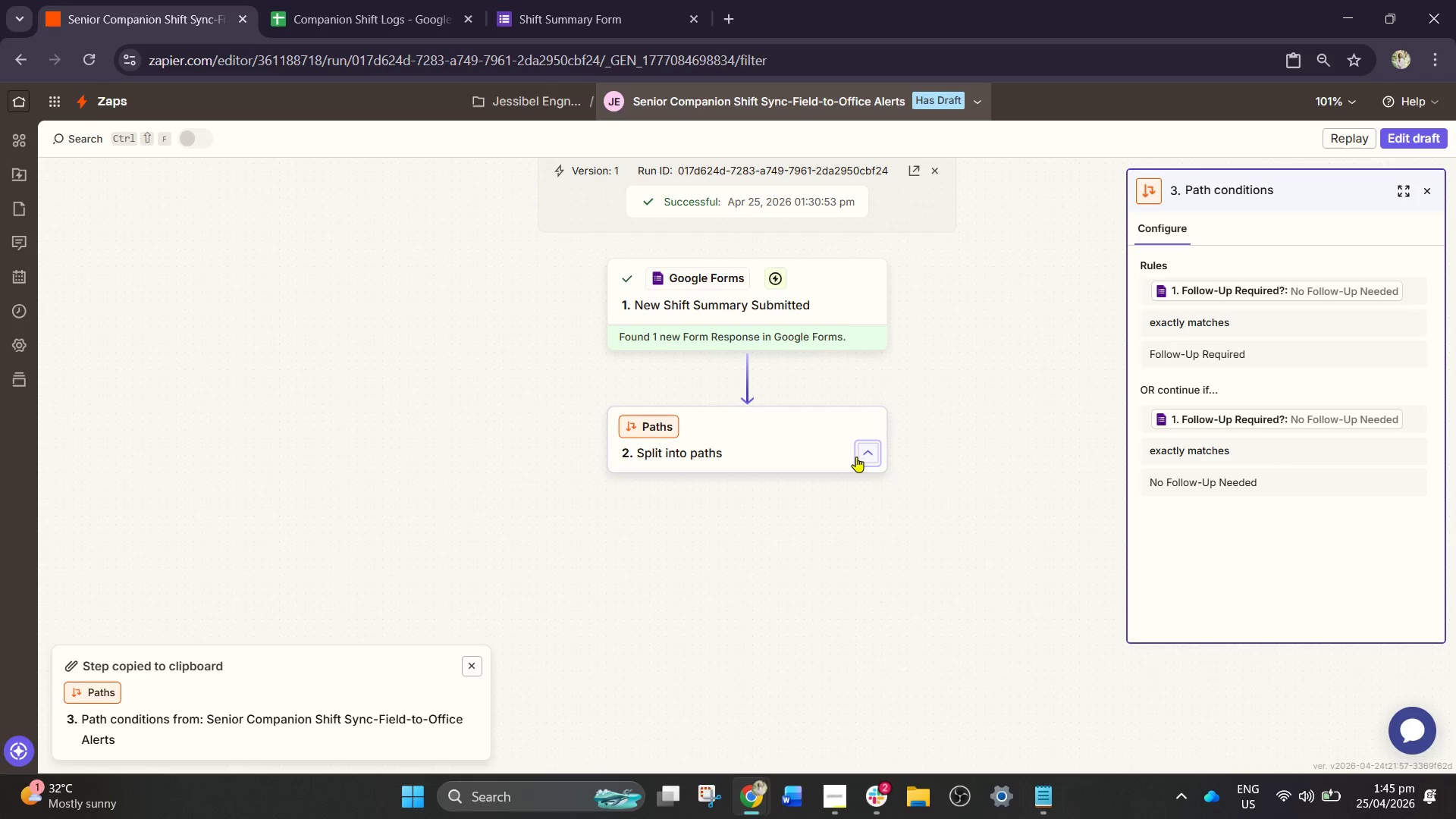 
left_click([879, 462])
 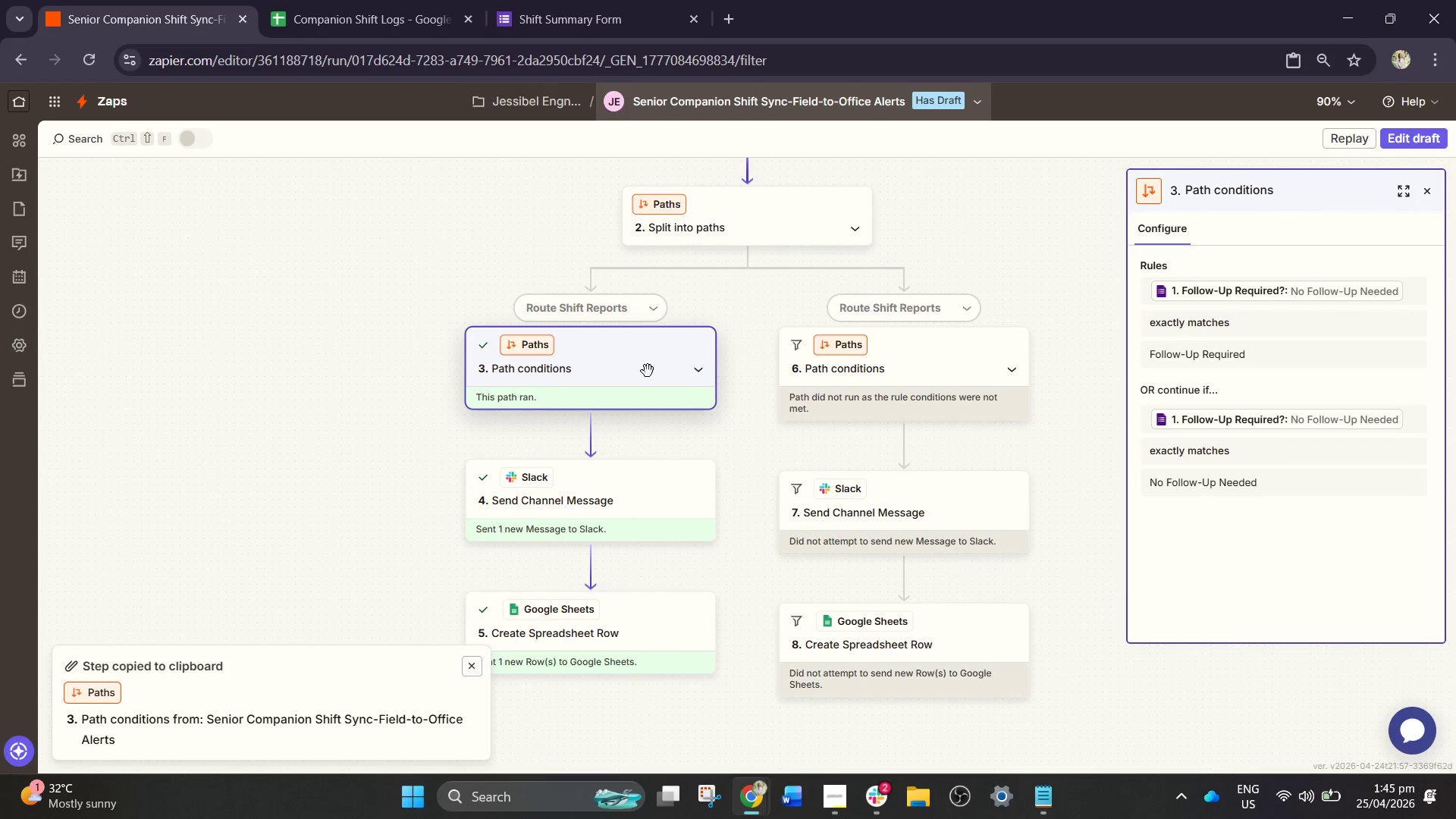 
wait(10.33)
 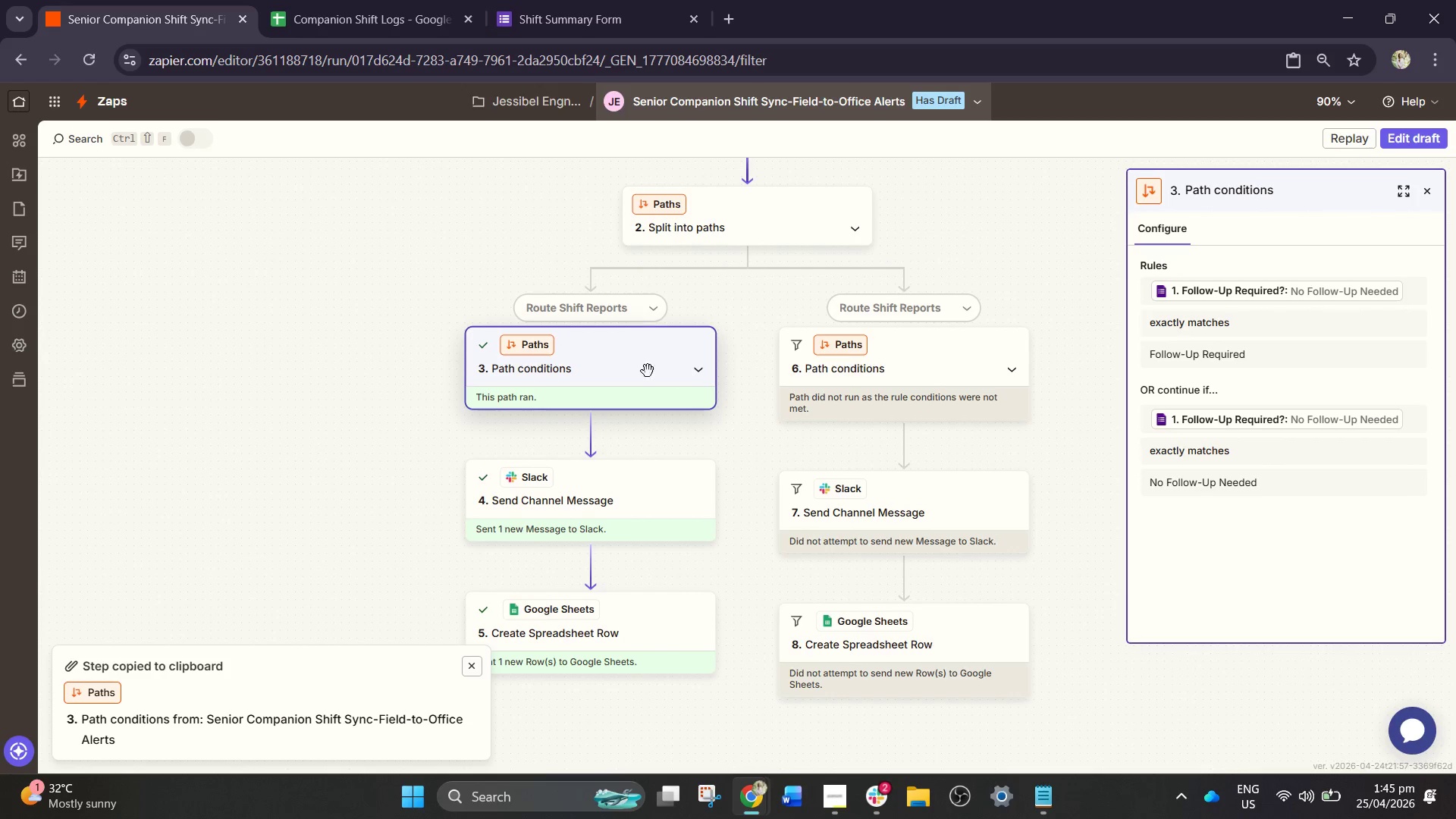 
scroll: coordinate [698, 401], scroll_direction: down, amount: 4.0
 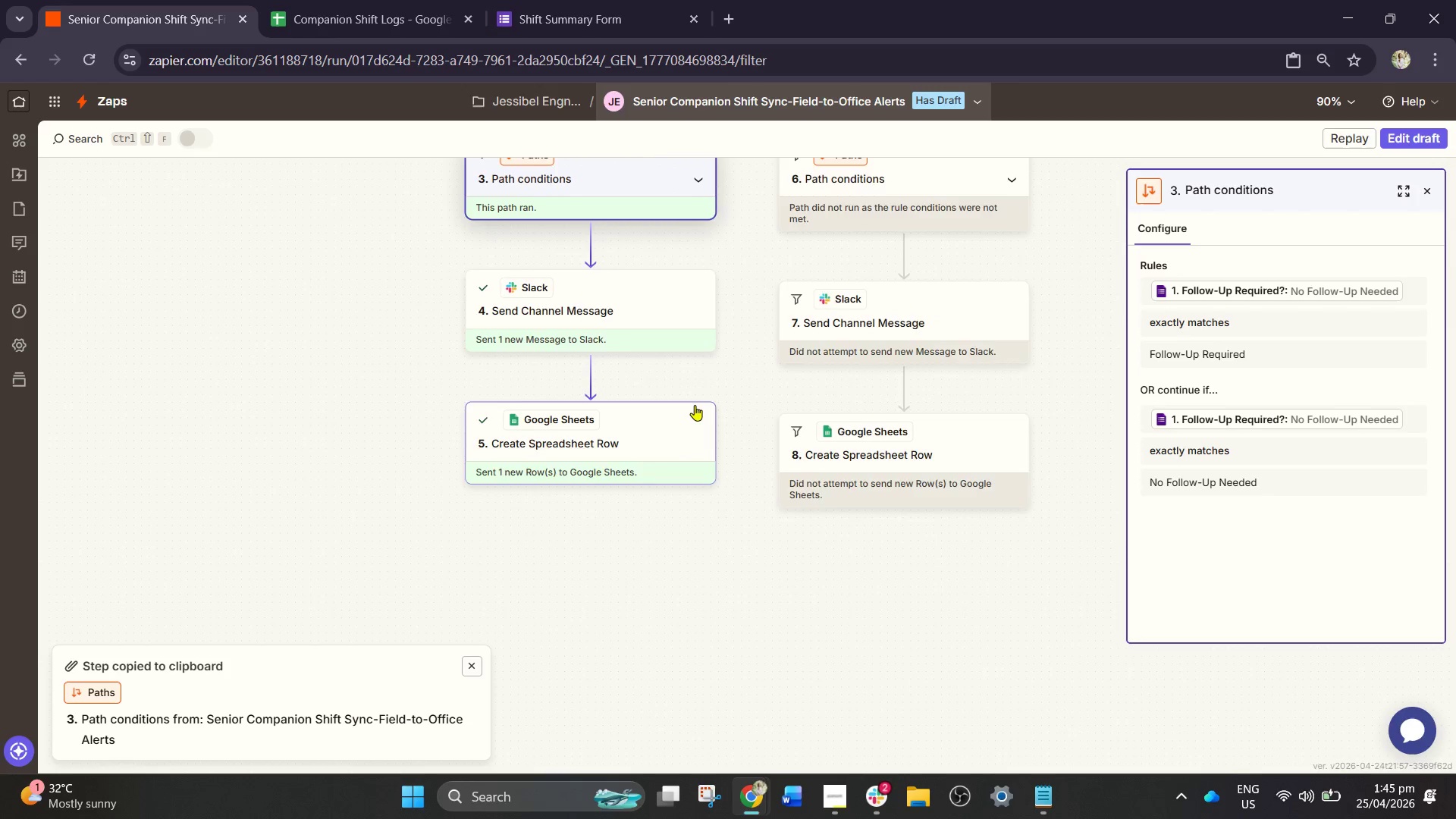 
scroll: coordinate [641, 409], scroll_direction: up, amount: 2.0
 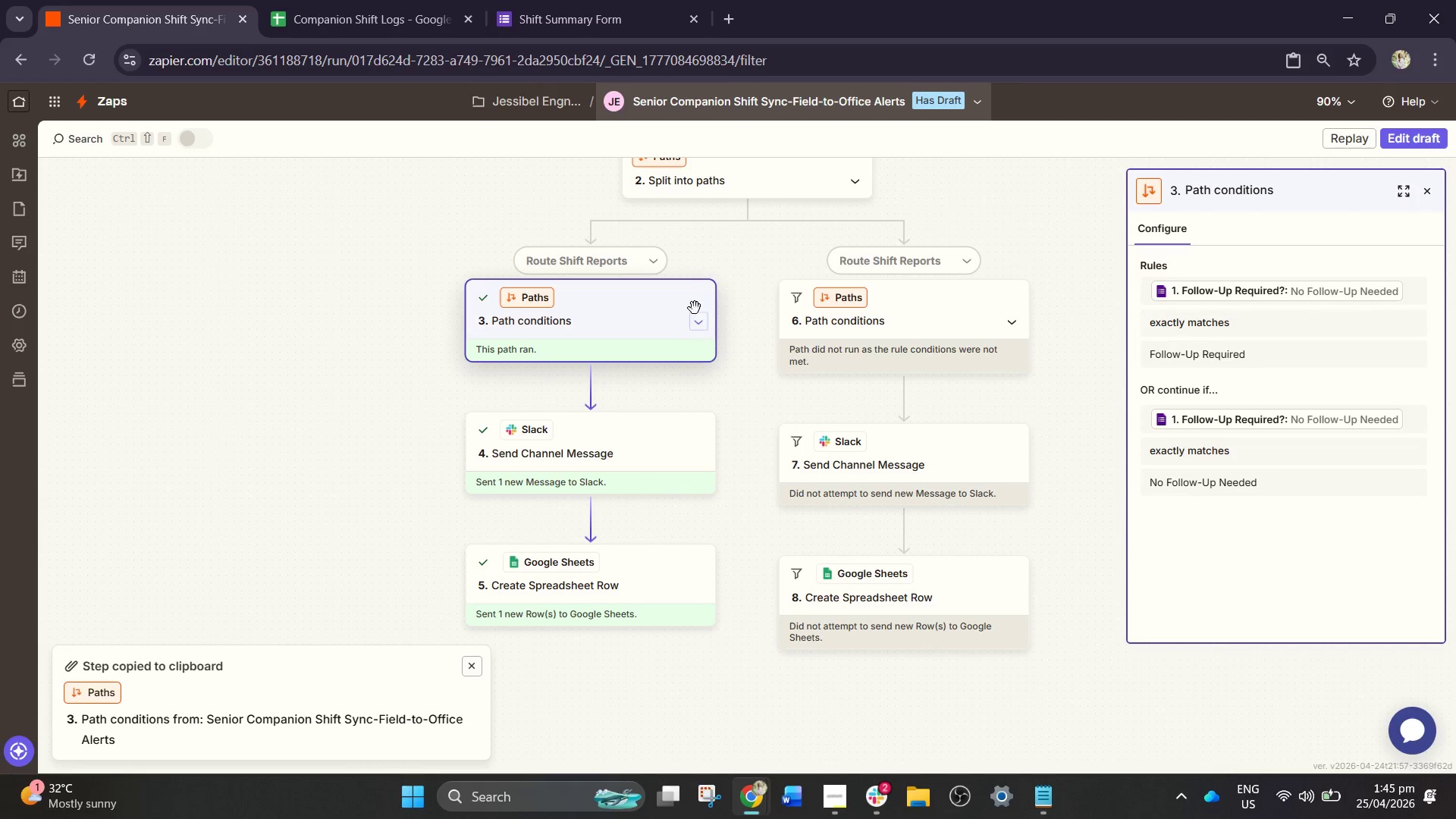 
left_click([547, 306])
 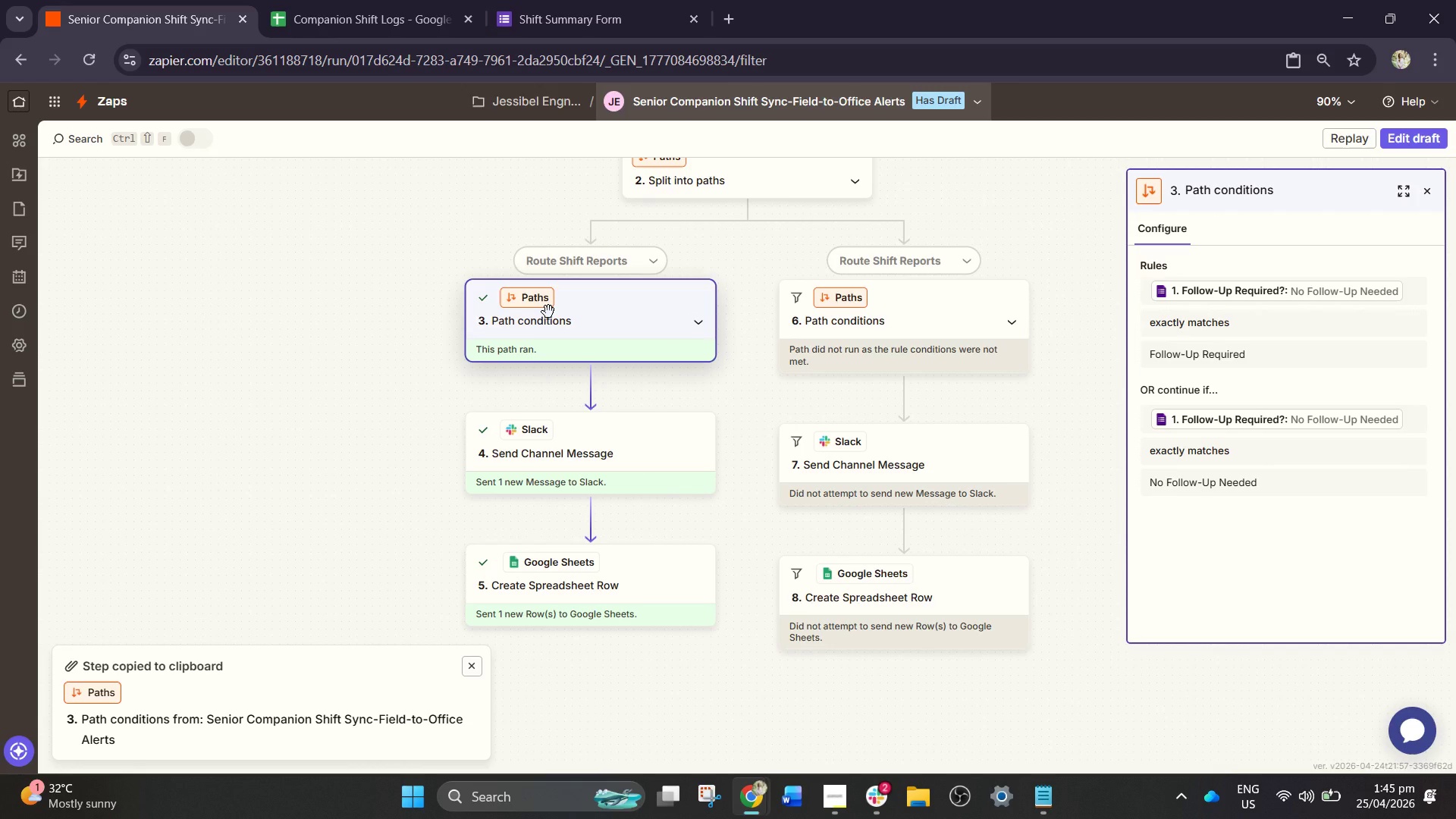 
right_click([548, 312])
 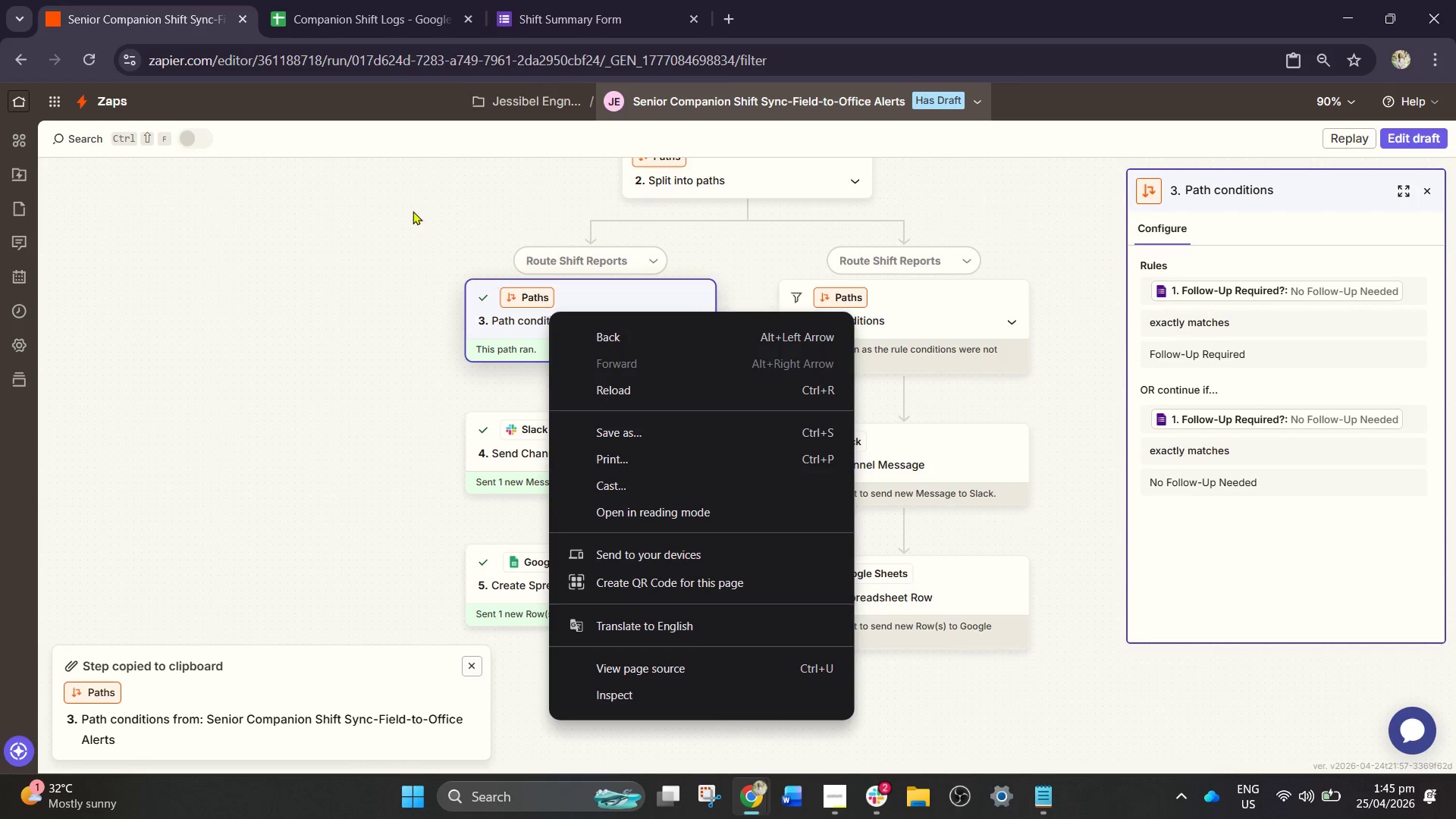 
left_click([407, 208])
 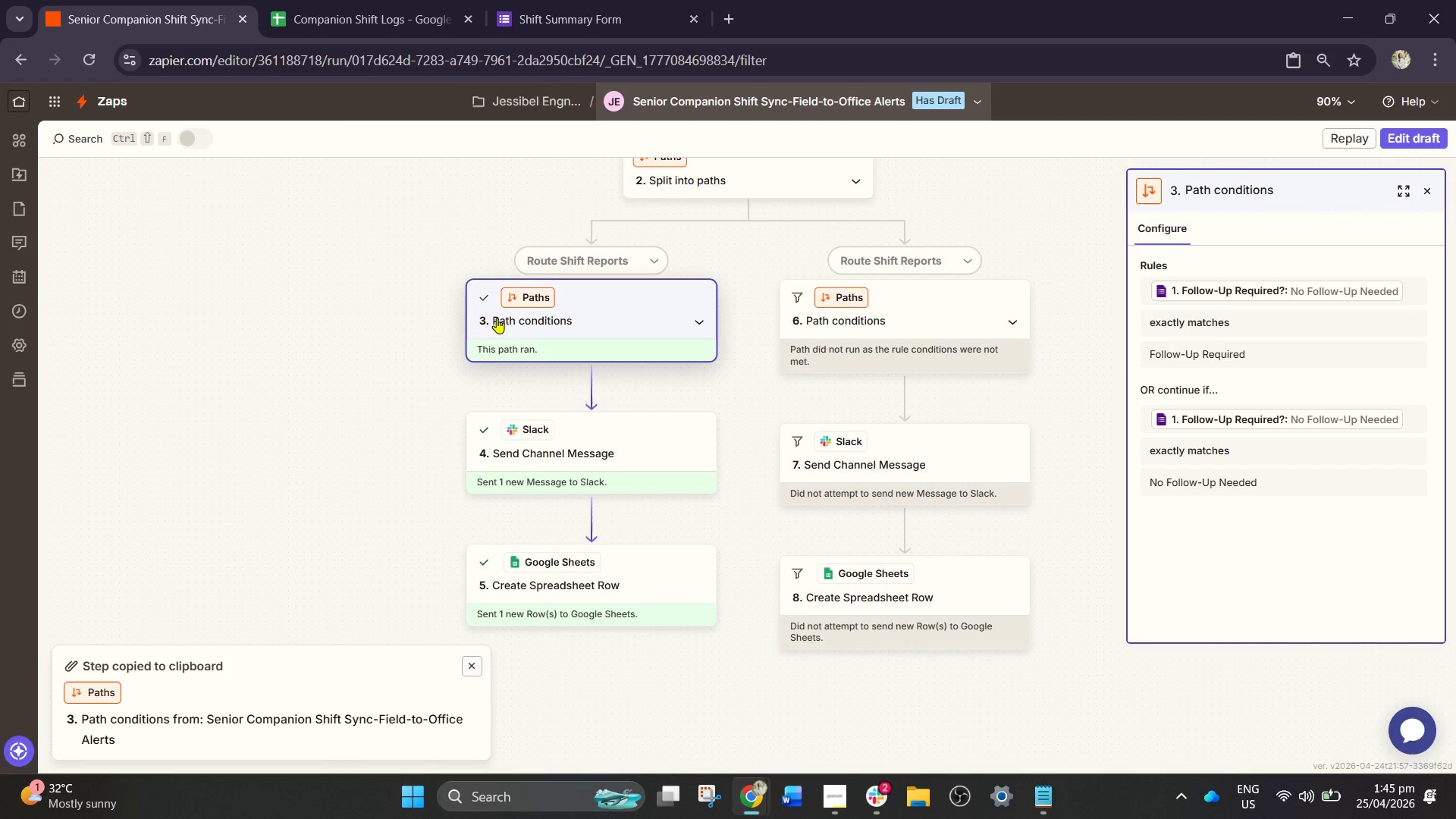 
scroll: coordinate [568, 307], scroll_direction: up, amount: 2.0
 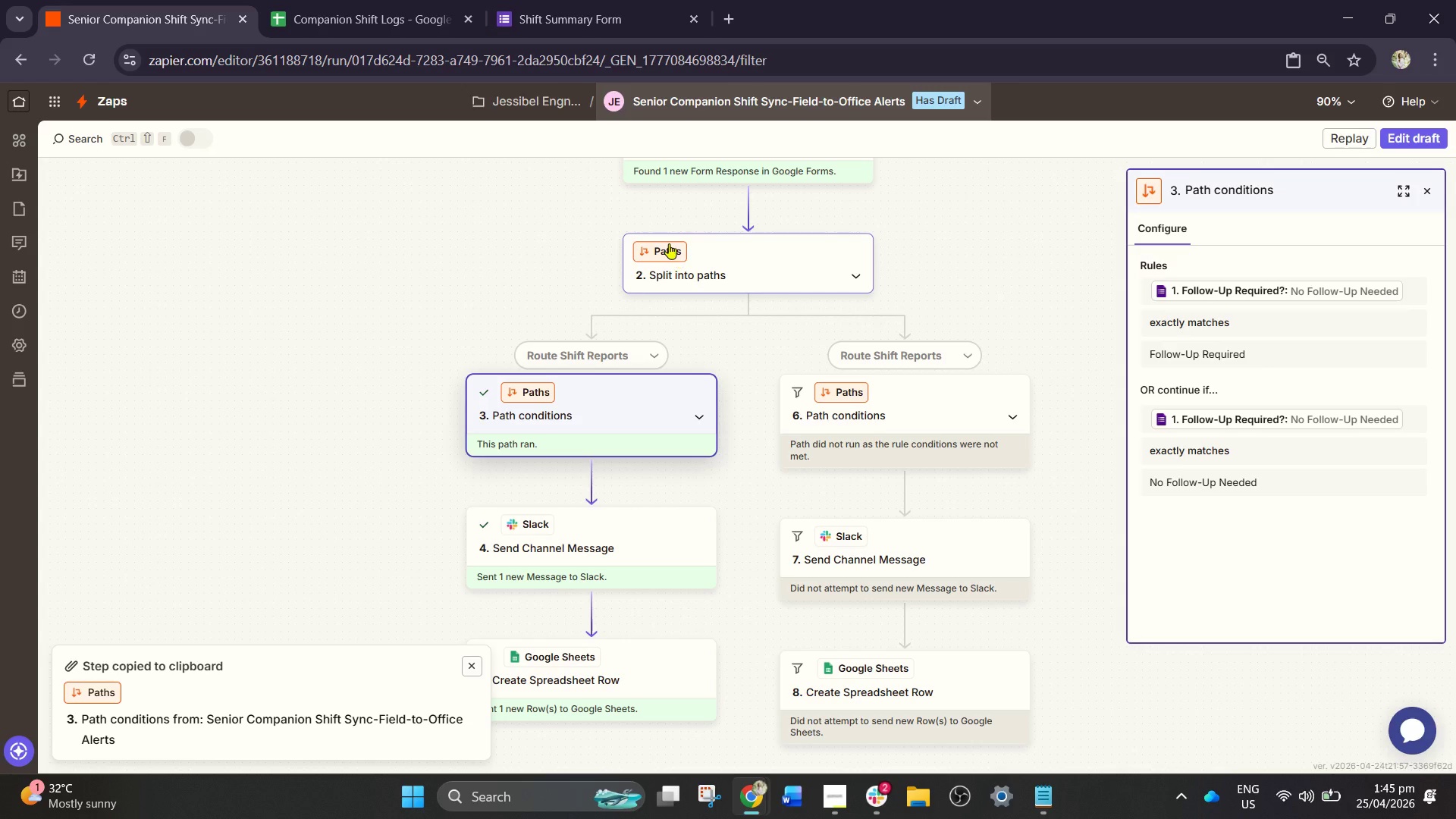 
left_click([669, 243])
 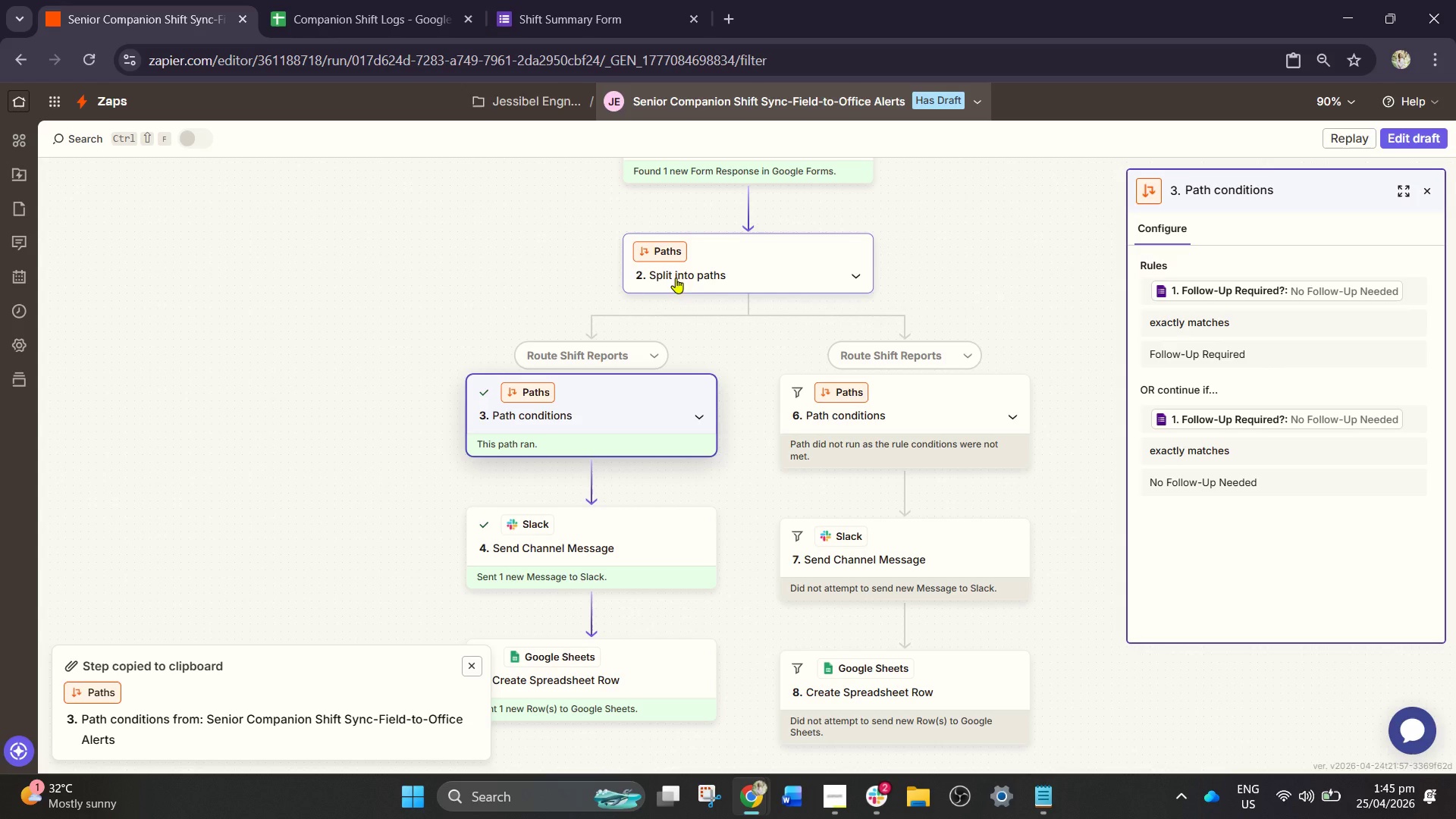 
left_click([677, 282])
 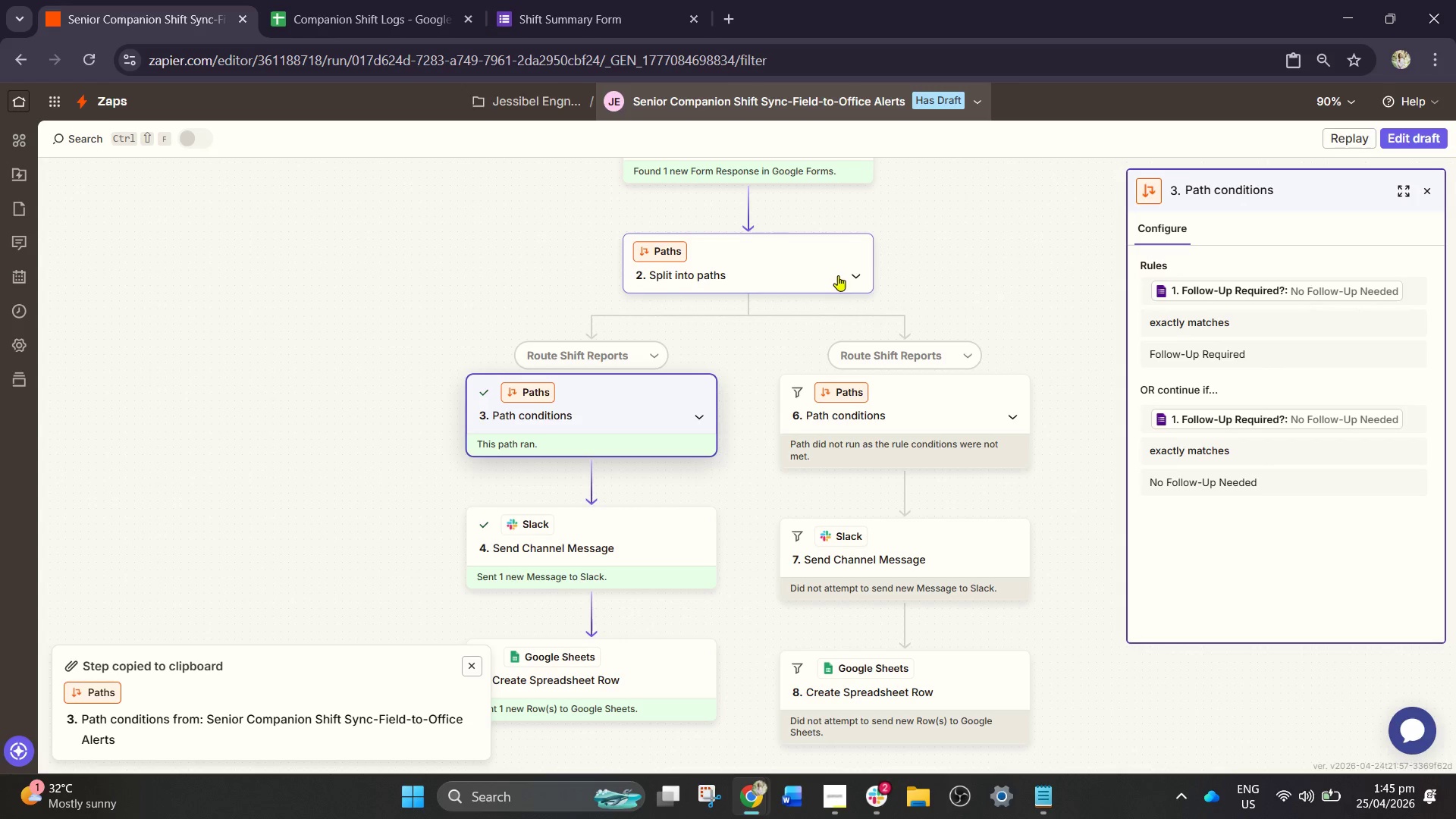 
left_click([856, 273])
 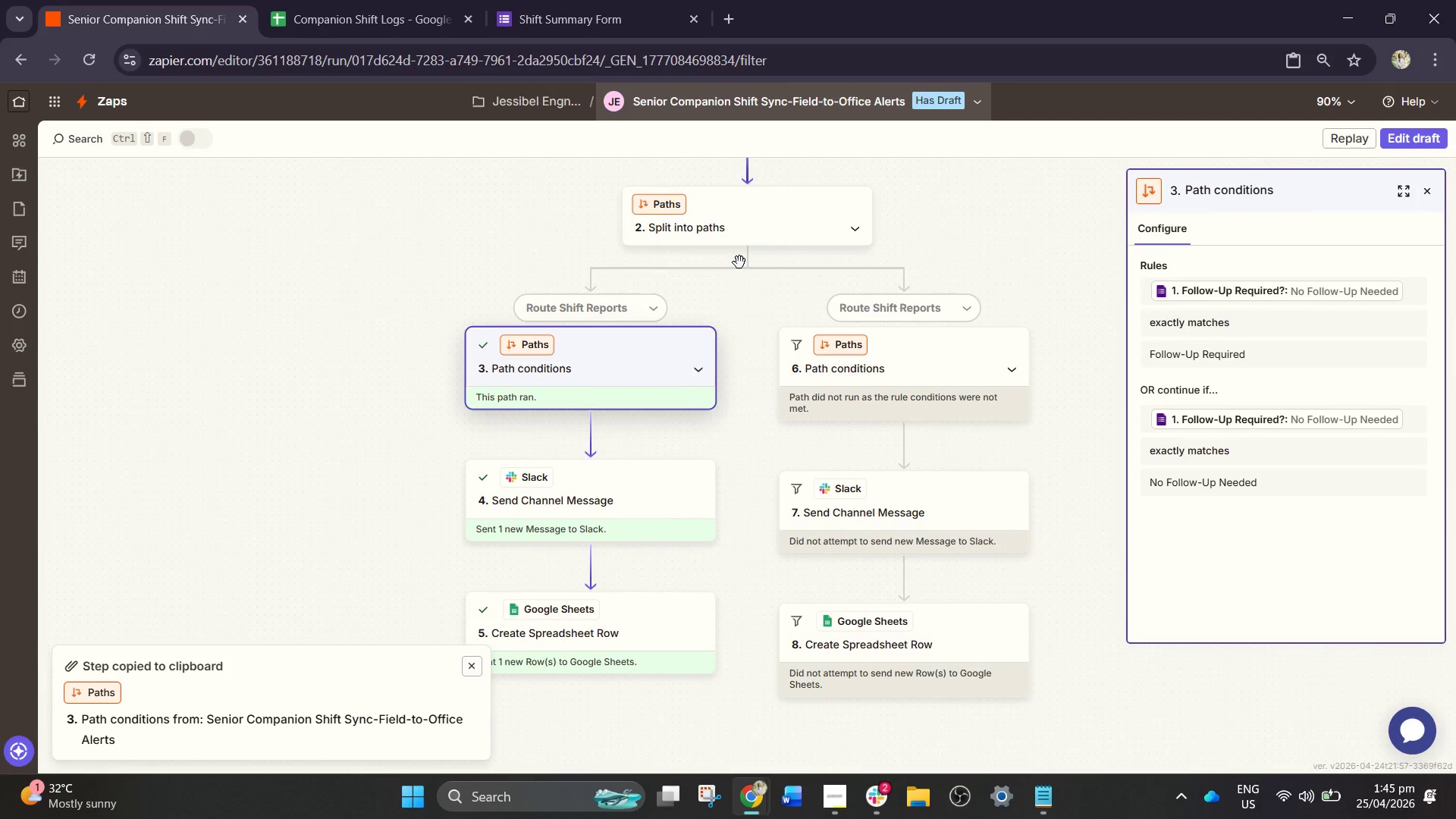 
right_click([742, 240])
 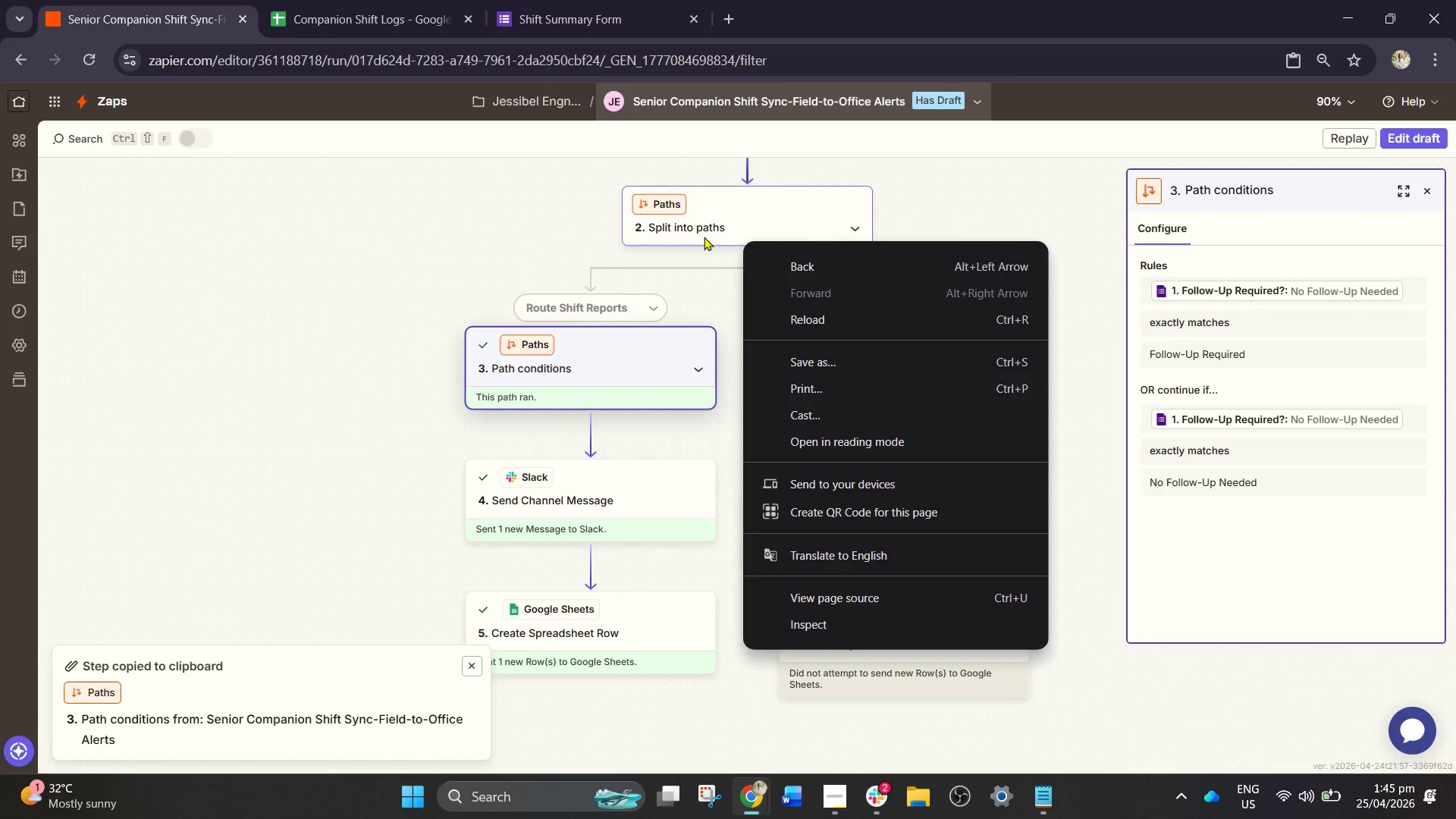 
left_click([696, 233])
 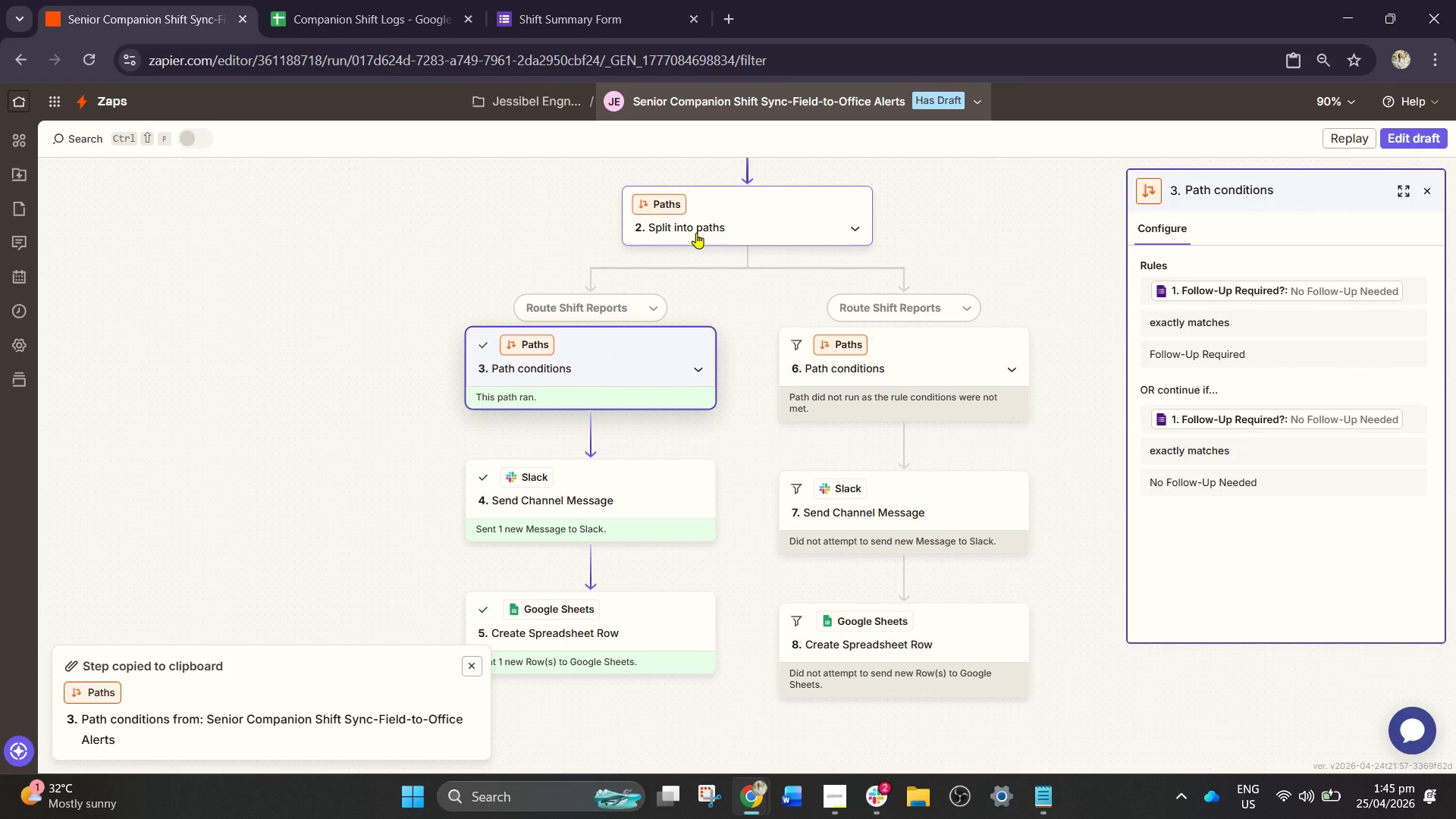 
left_click([696, 233])
 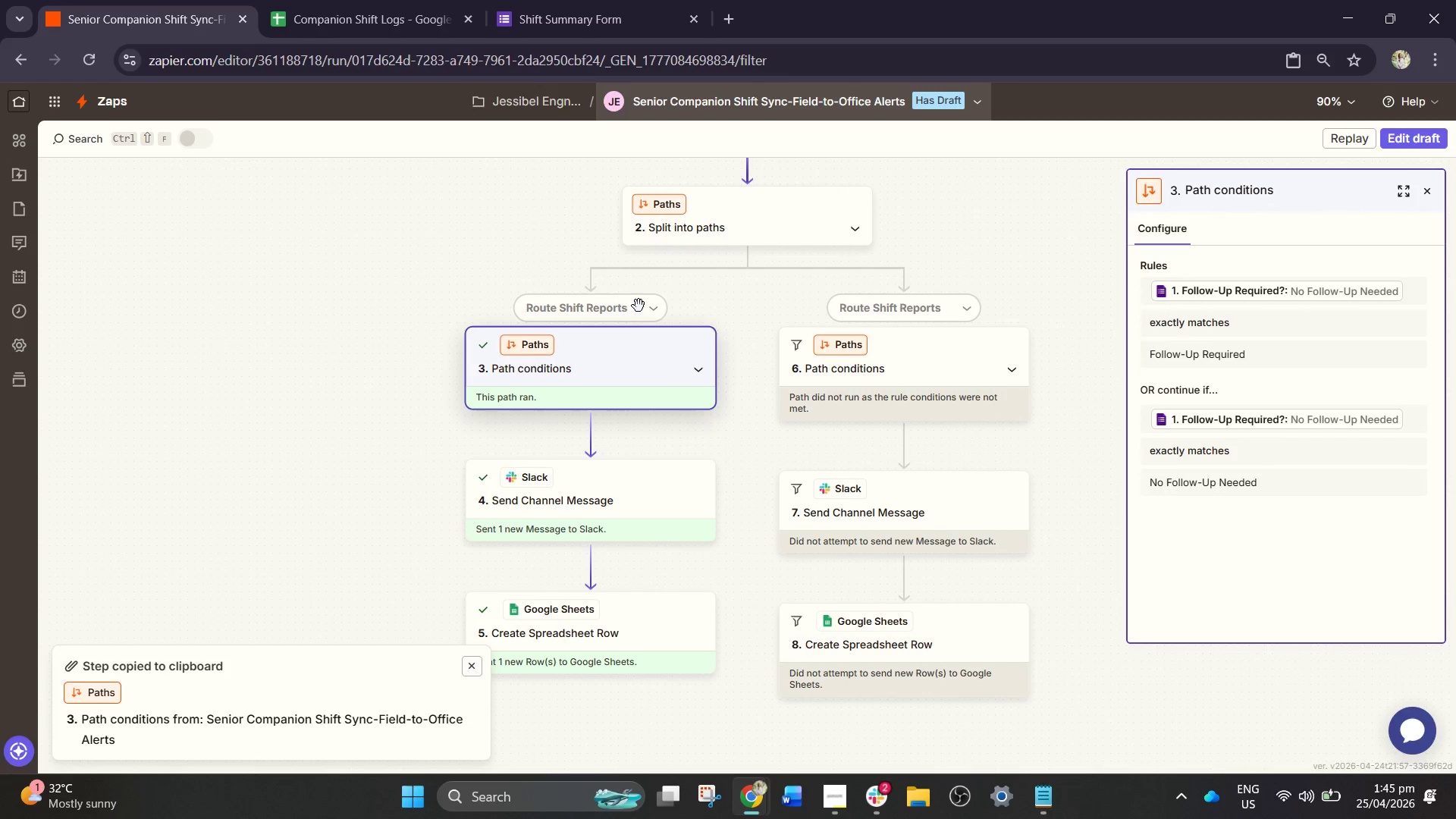 
left_click([641, 312])
 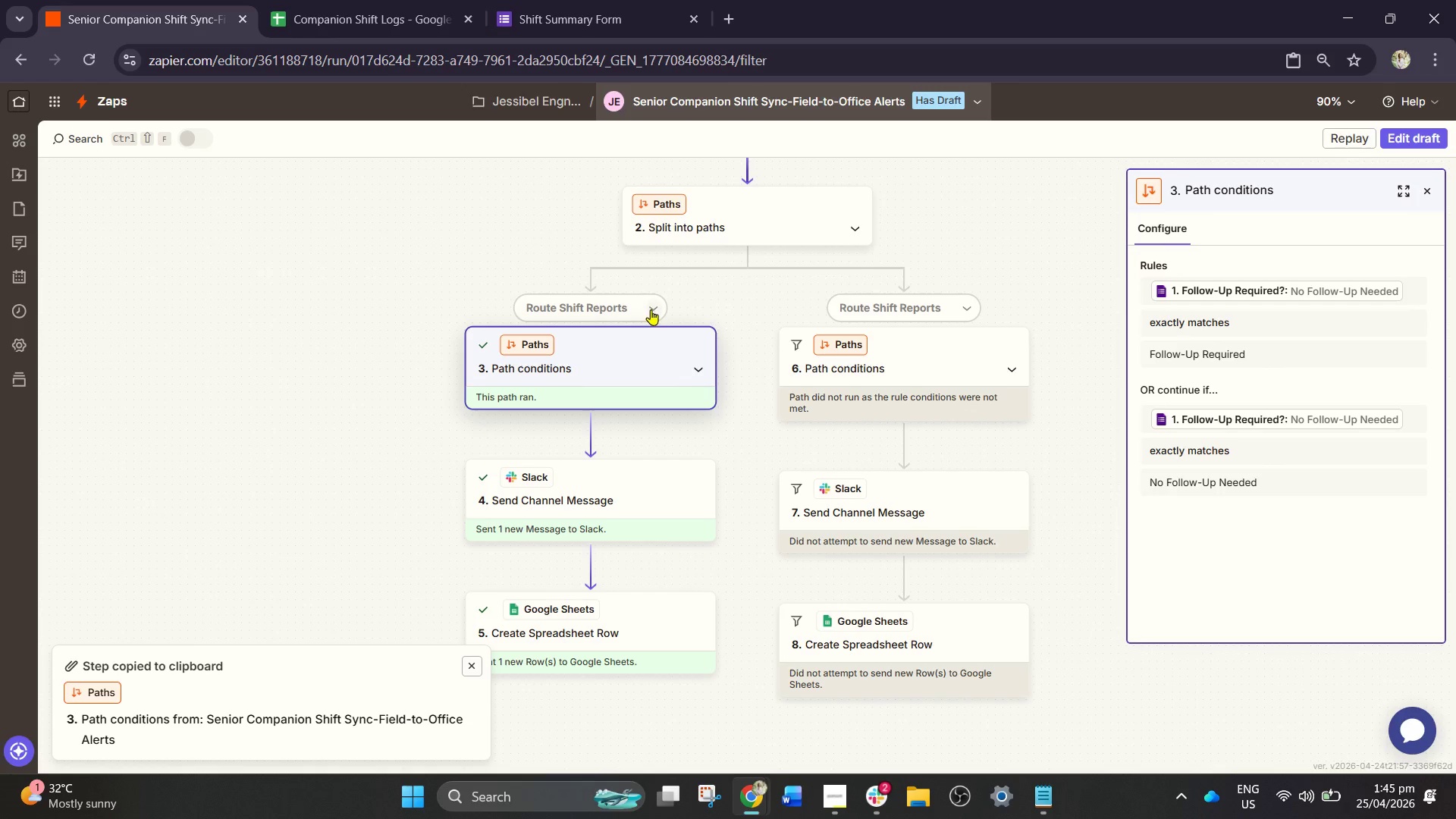 
left_click([656, 314])
 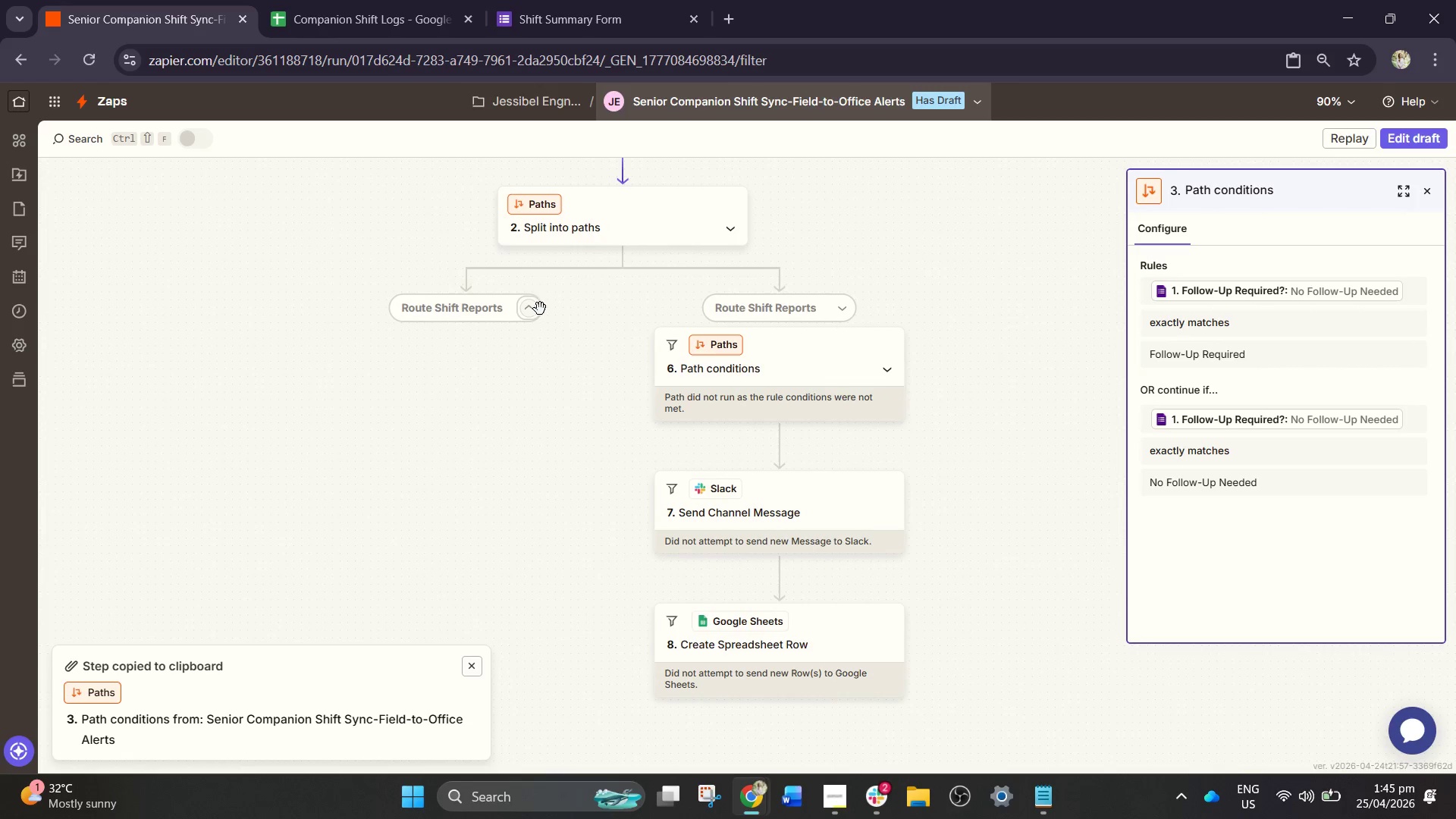 
left_click([535, 313])
 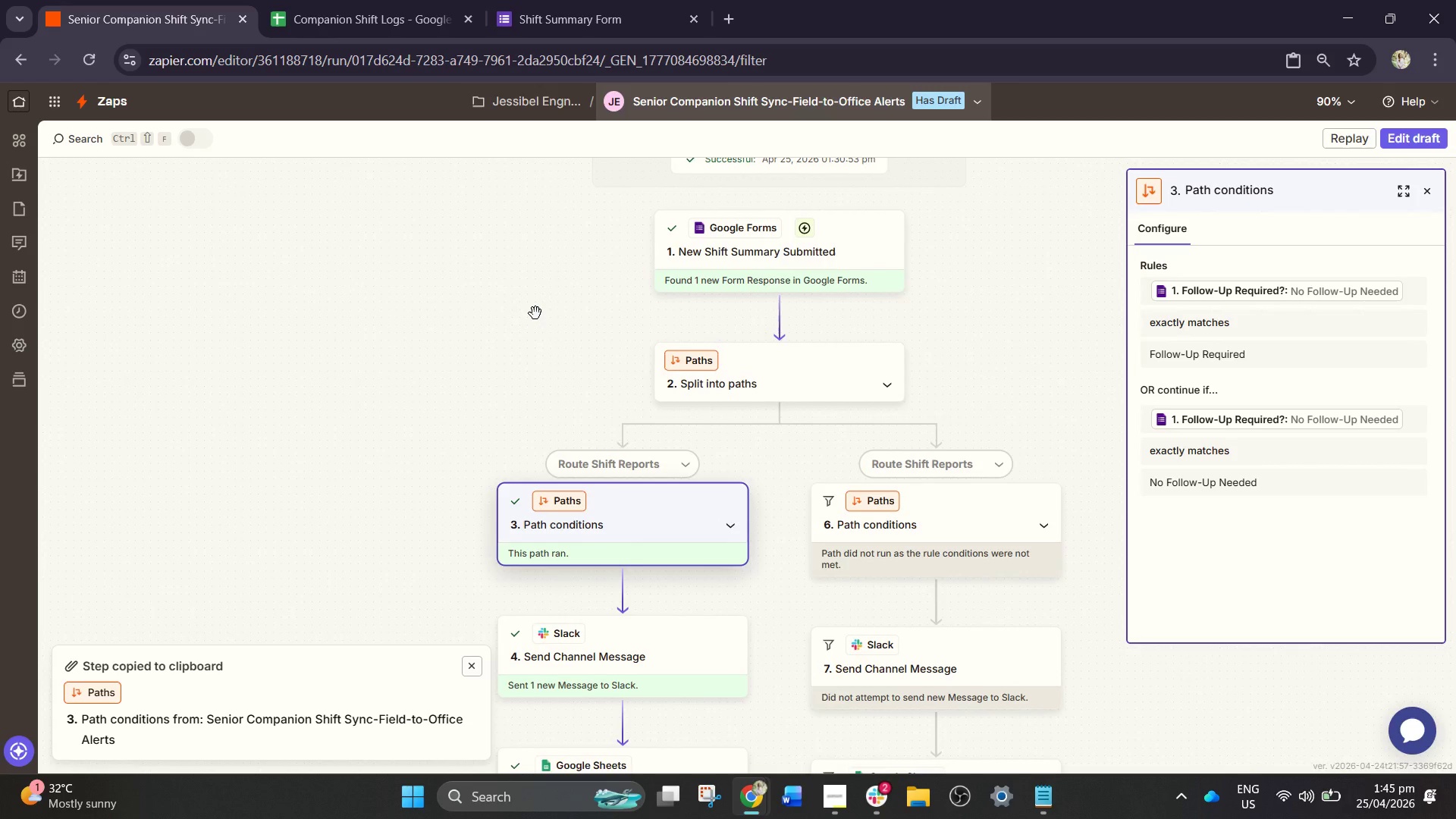 
scroll: coordinate [607, 472], scroll_direction: down, amount: 6.0
 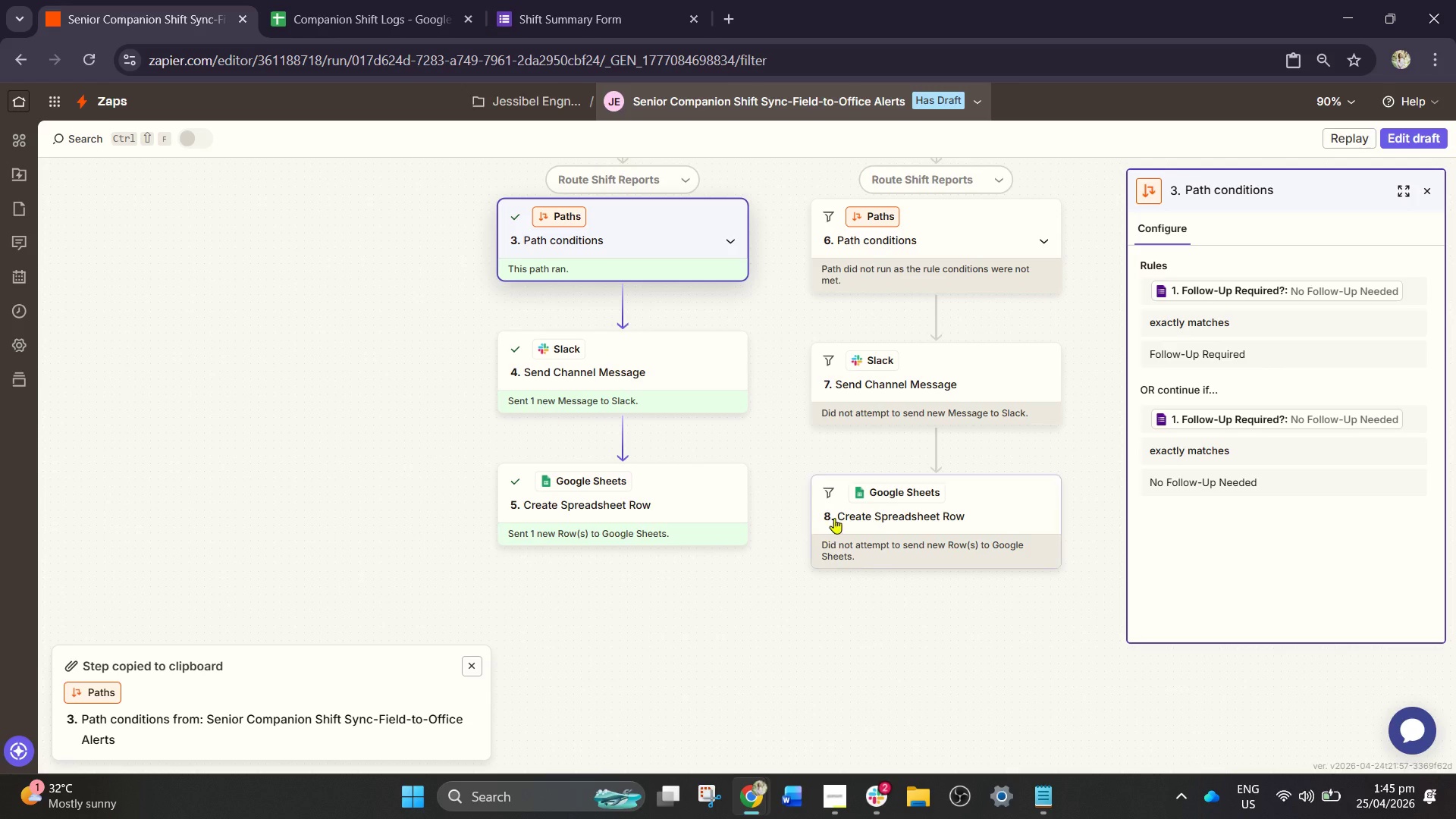 
scroll: coordinate [767, 425], scroll_direction: up, amount: 6.0
 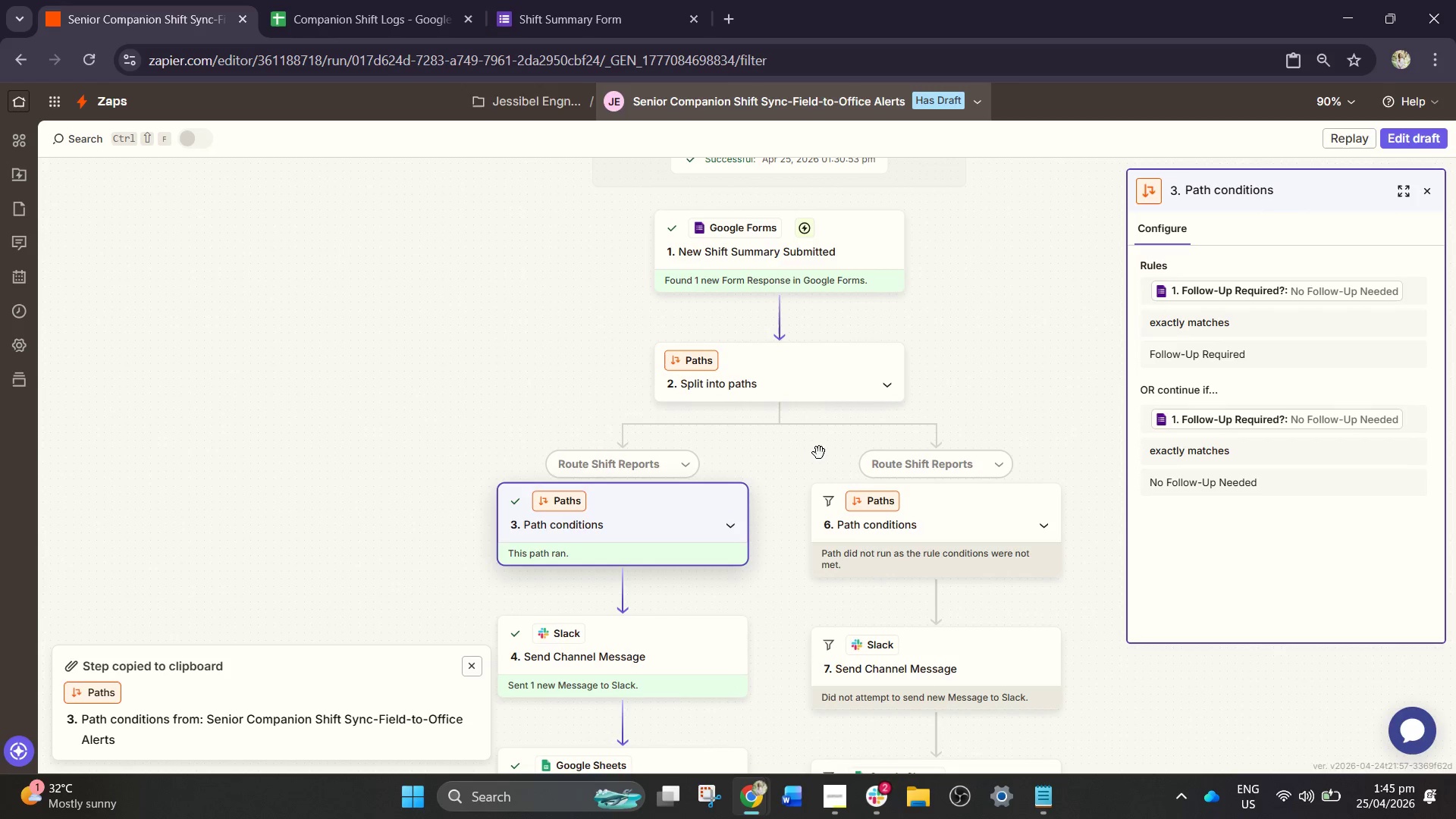 
scroll: coordinate [730, 366], scroll_direction: down, amount: 3.0
 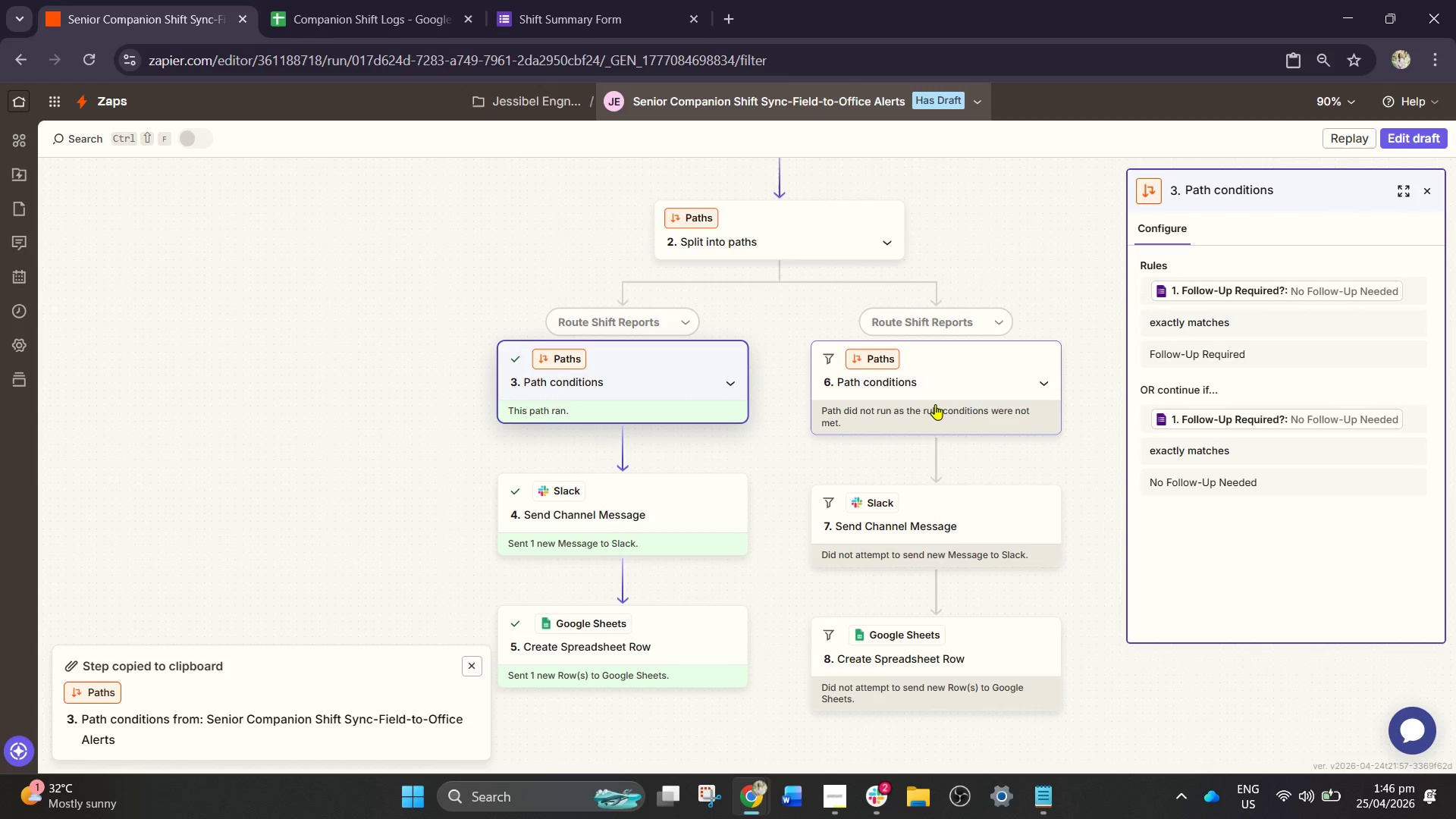 
left_click([937, 405])
 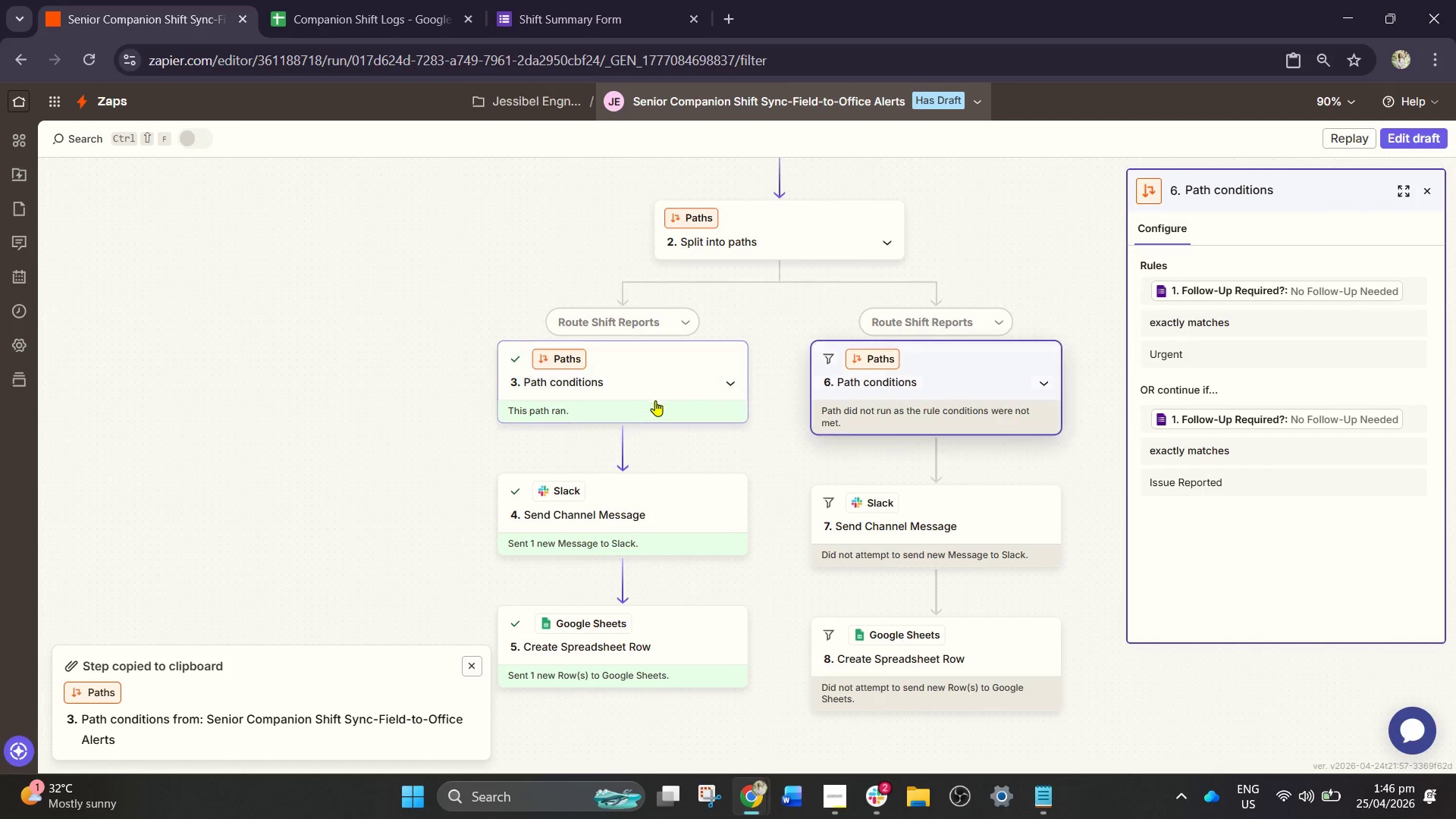 
scroll: coordinate [653, 400], scroll_direction: down, amount: 2.0
 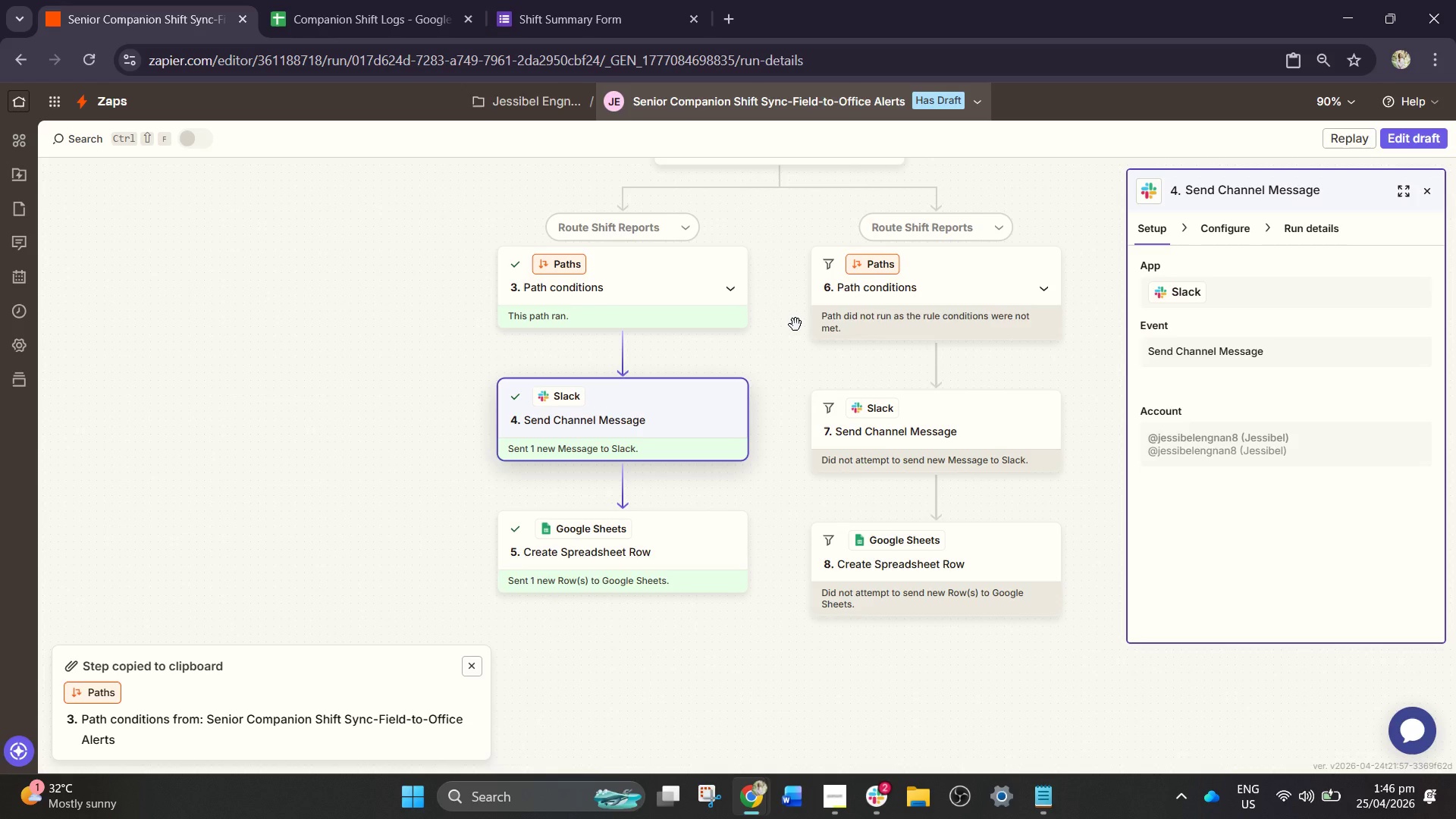 
wait(39.06)
 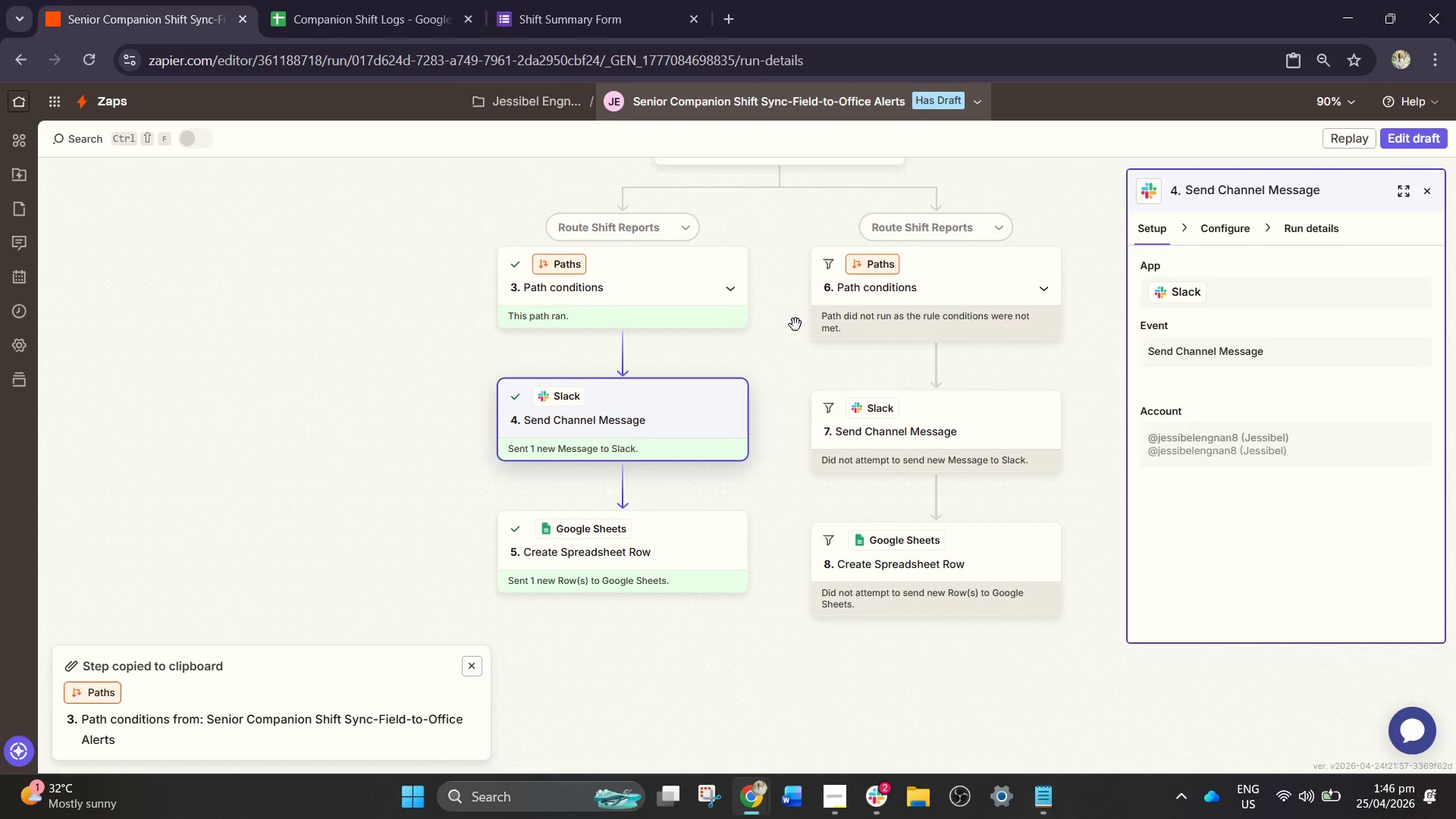 
left_click([559, 434])
 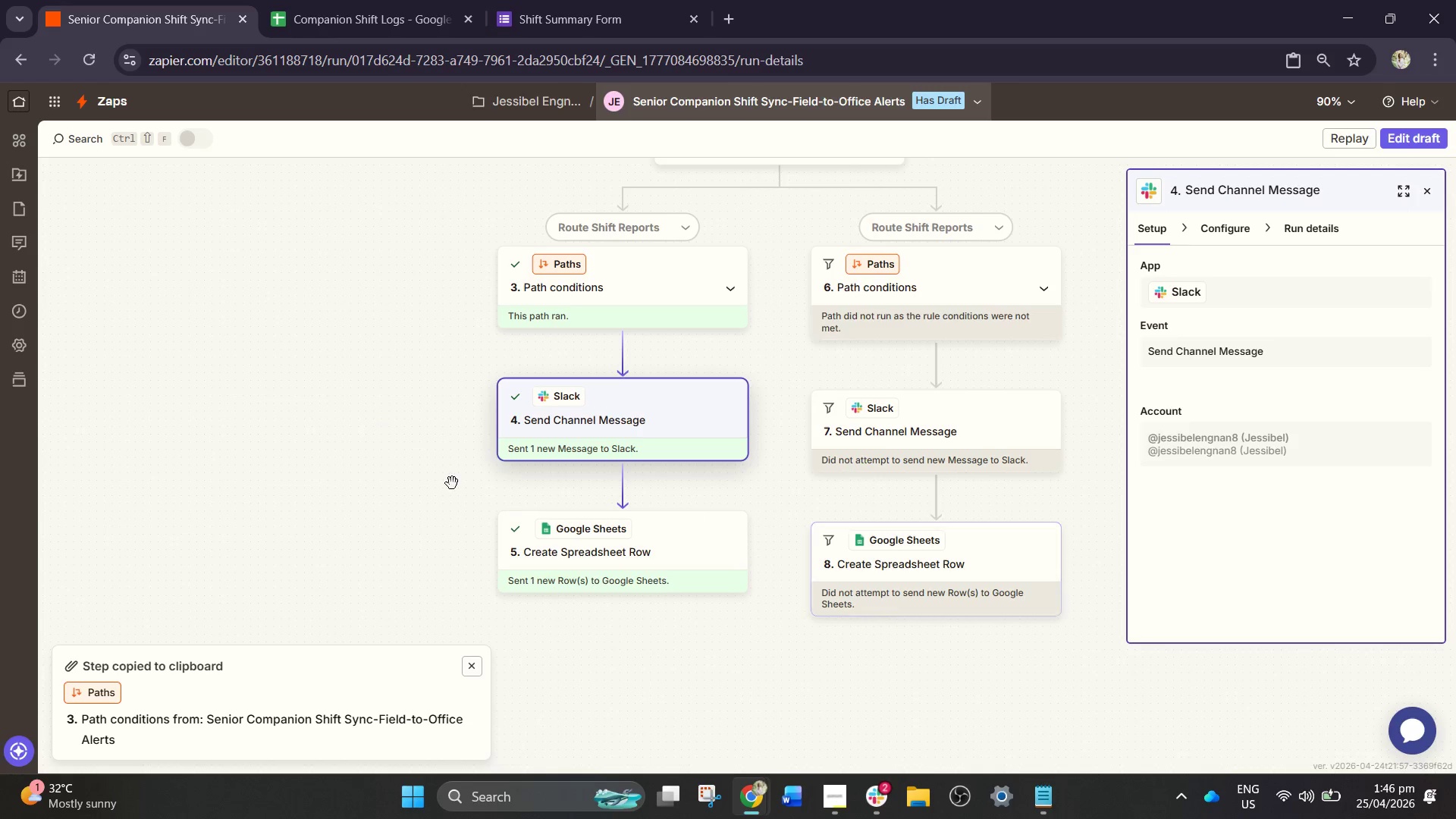 
double_click([679, 587])
 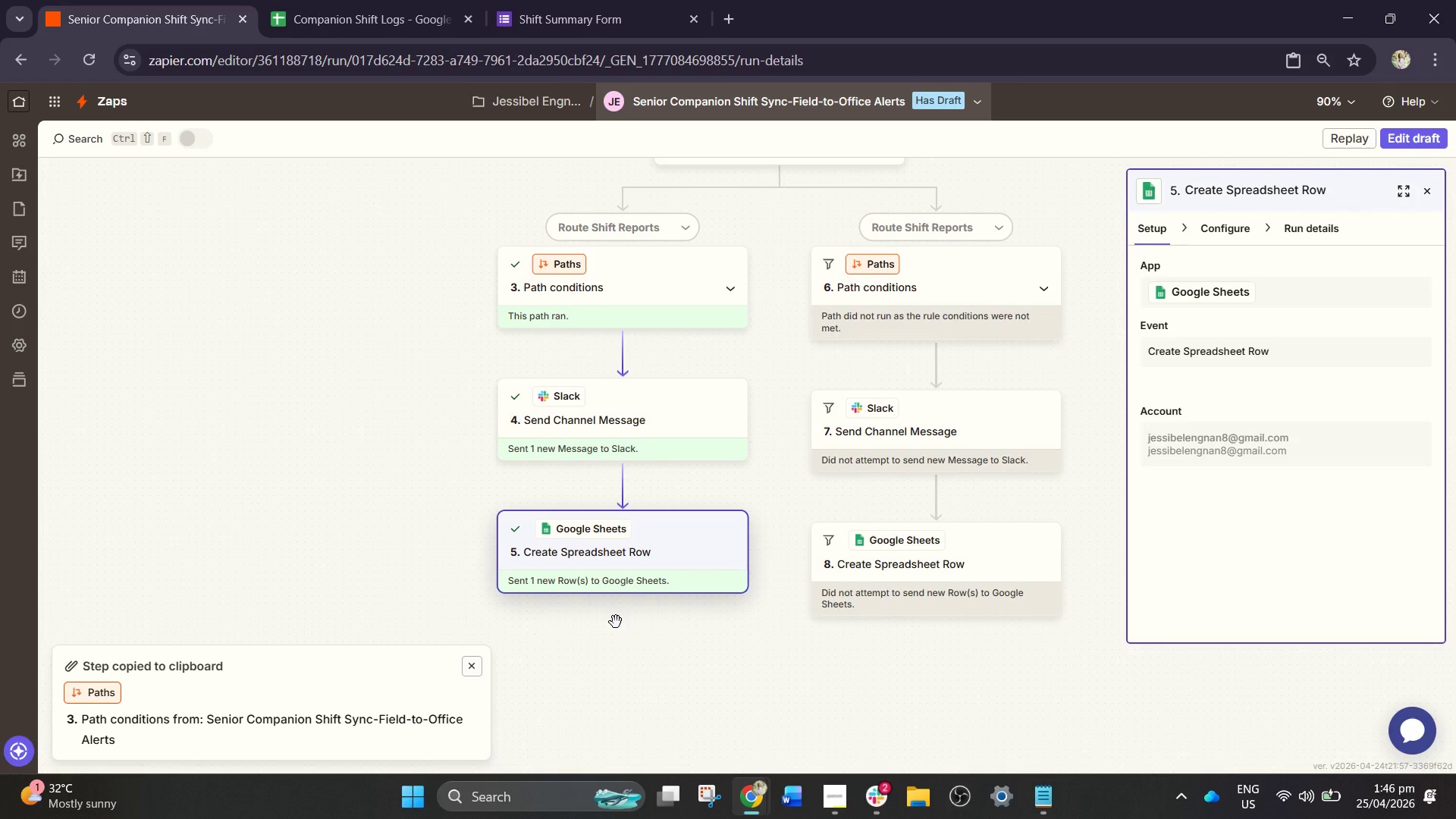 
wait(8.02)
 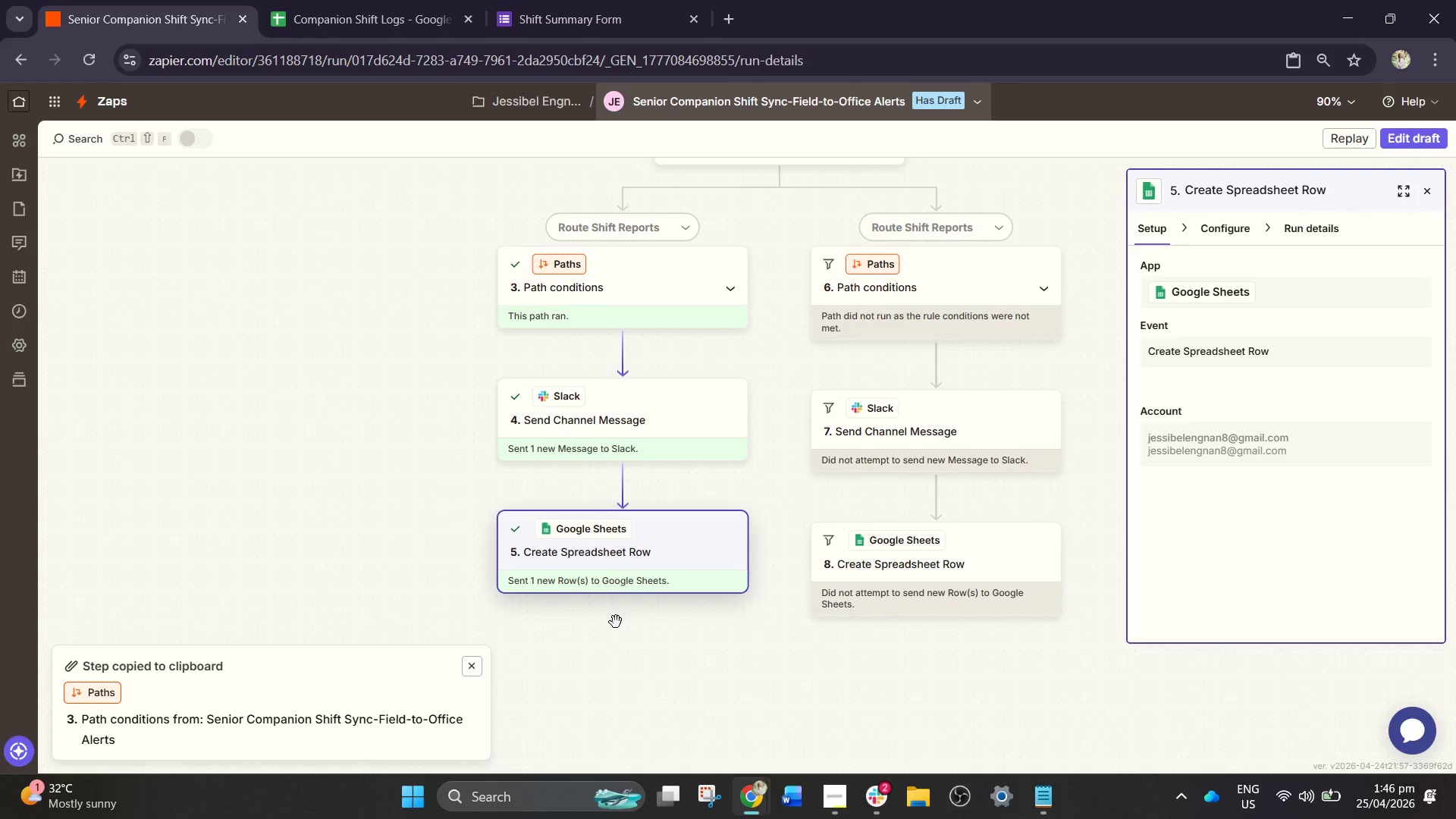 
left_click([343, 0])
 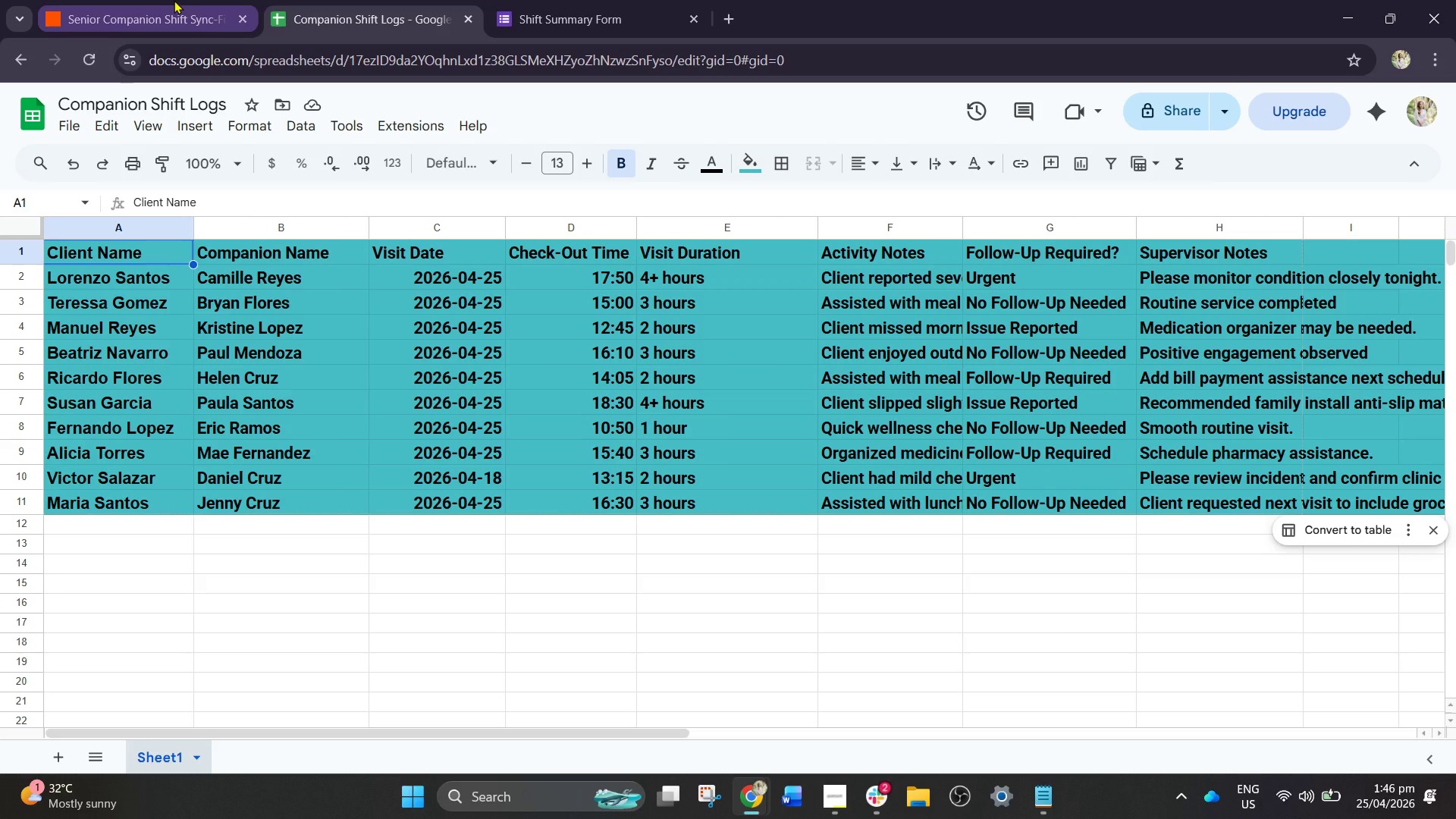 
left_click([174, 0])
 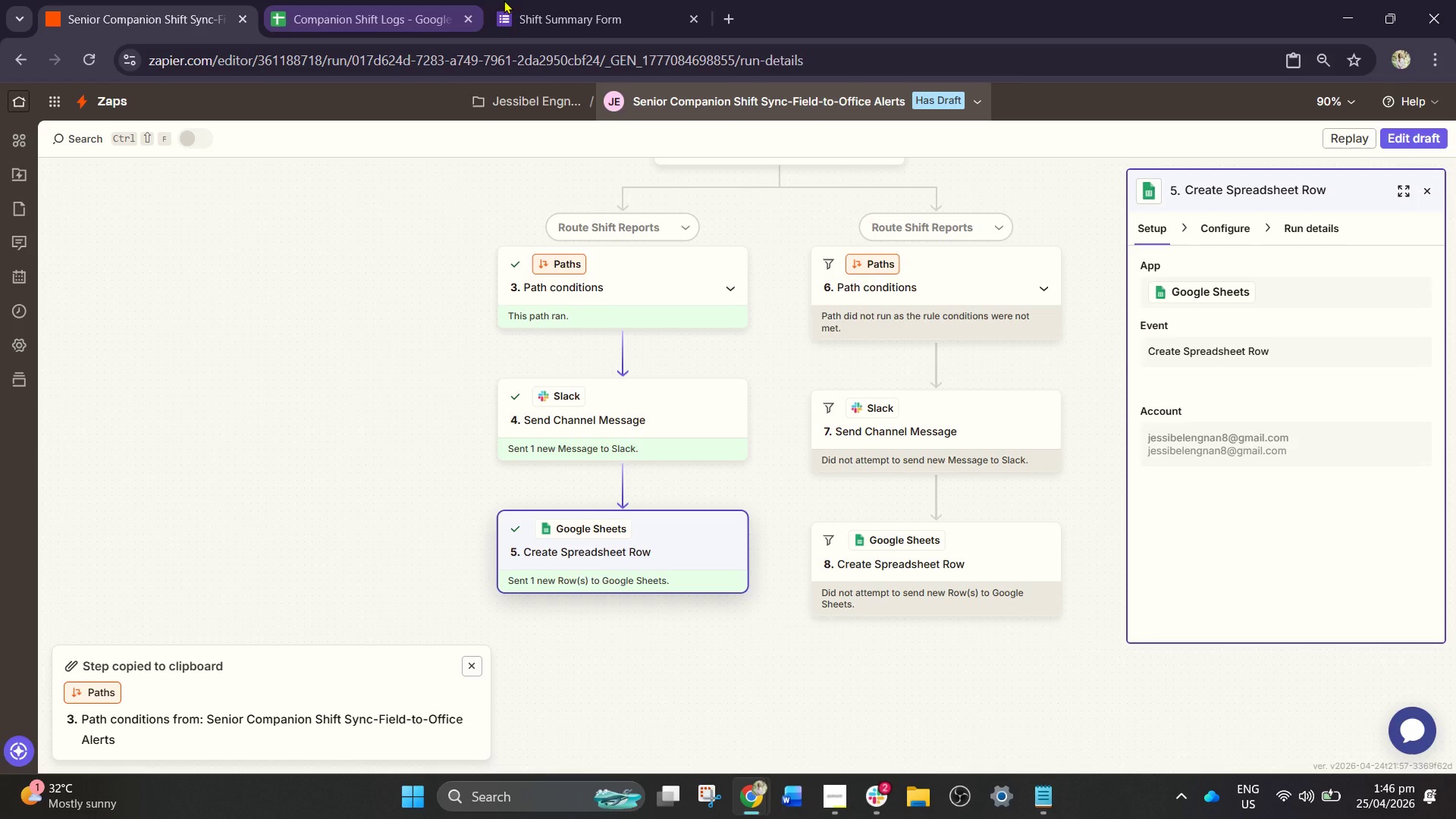 
left_click([554, 0])
 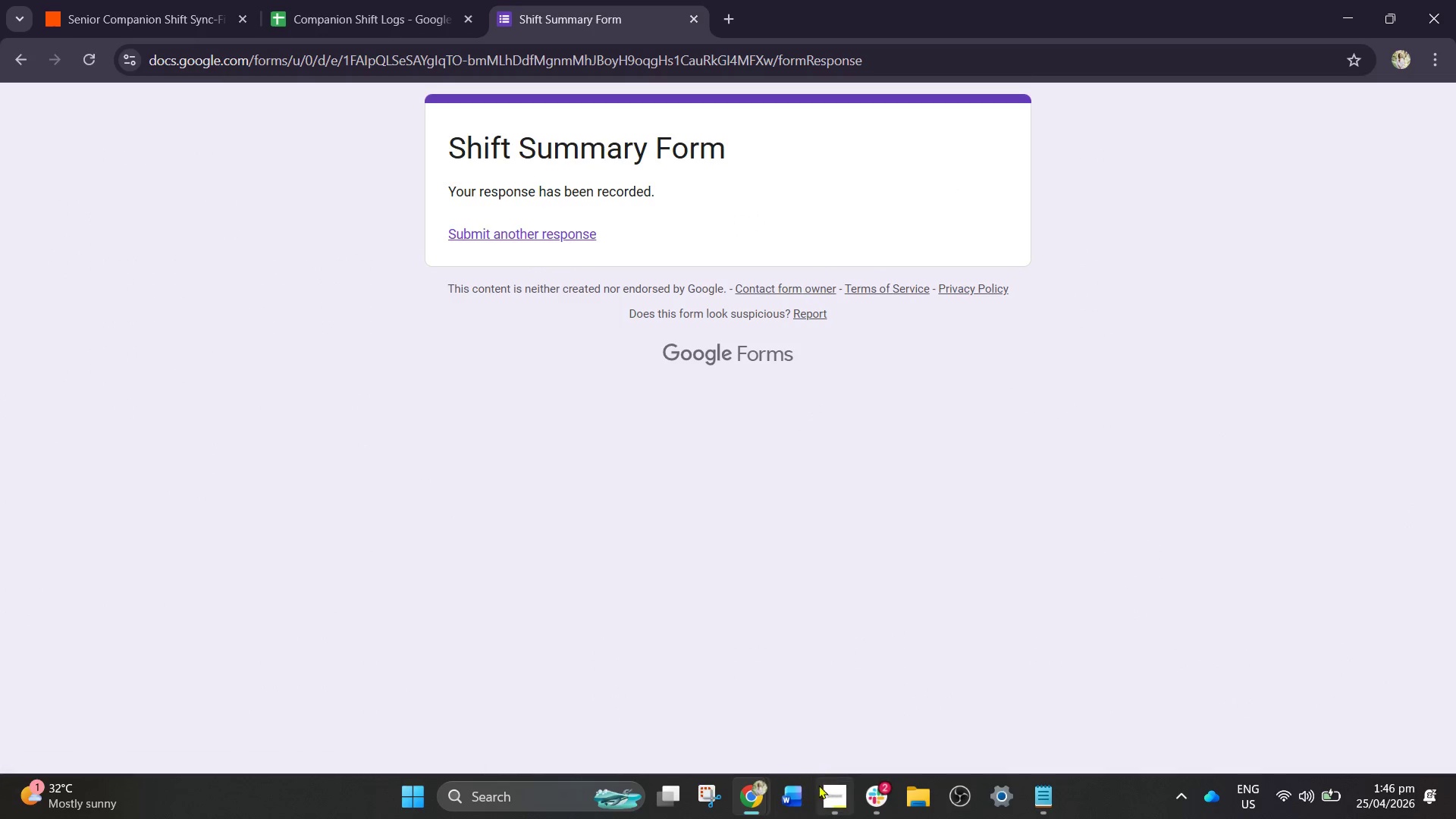 
left_click([885, 801])
 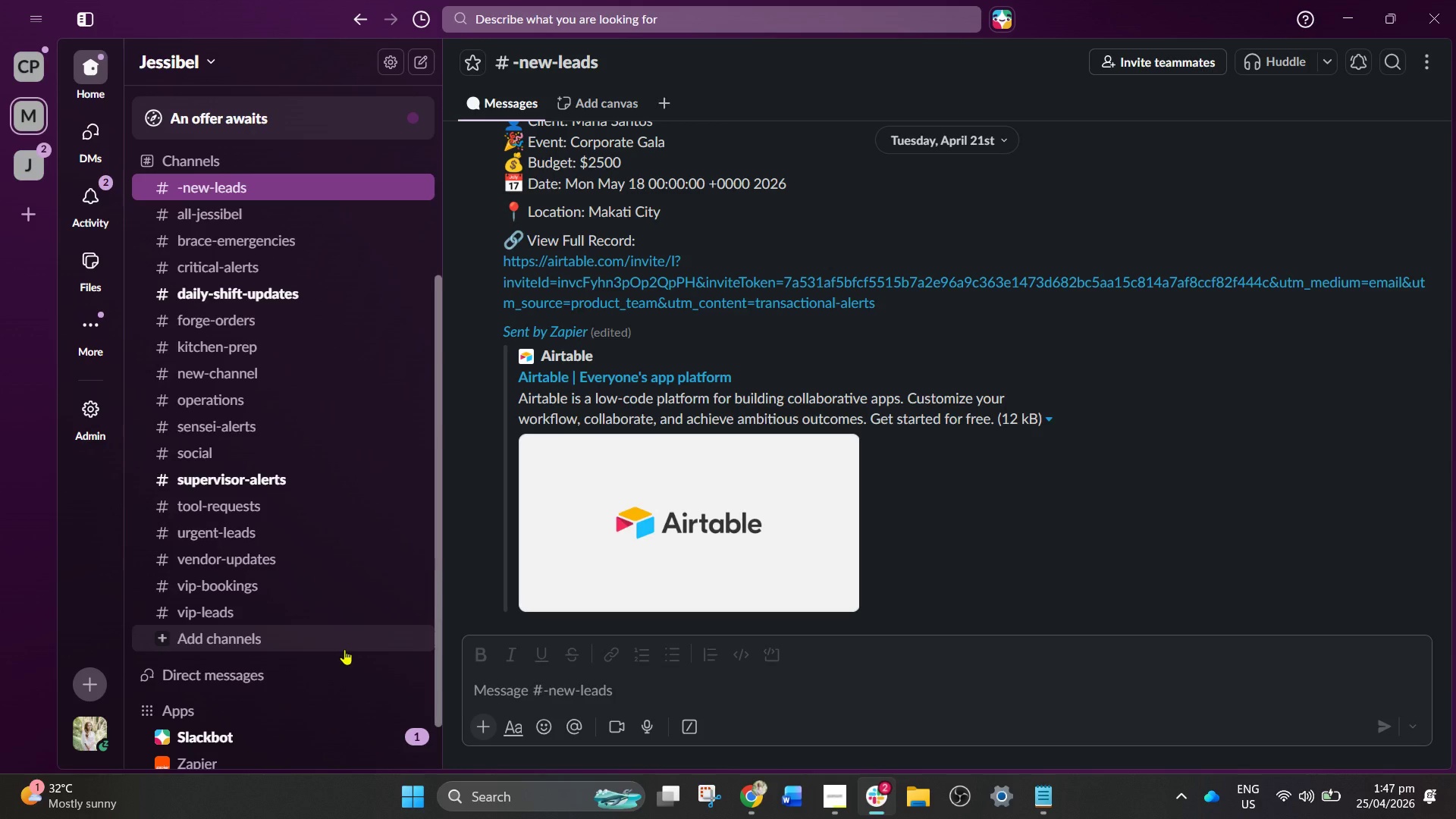 
wait(8.8)
 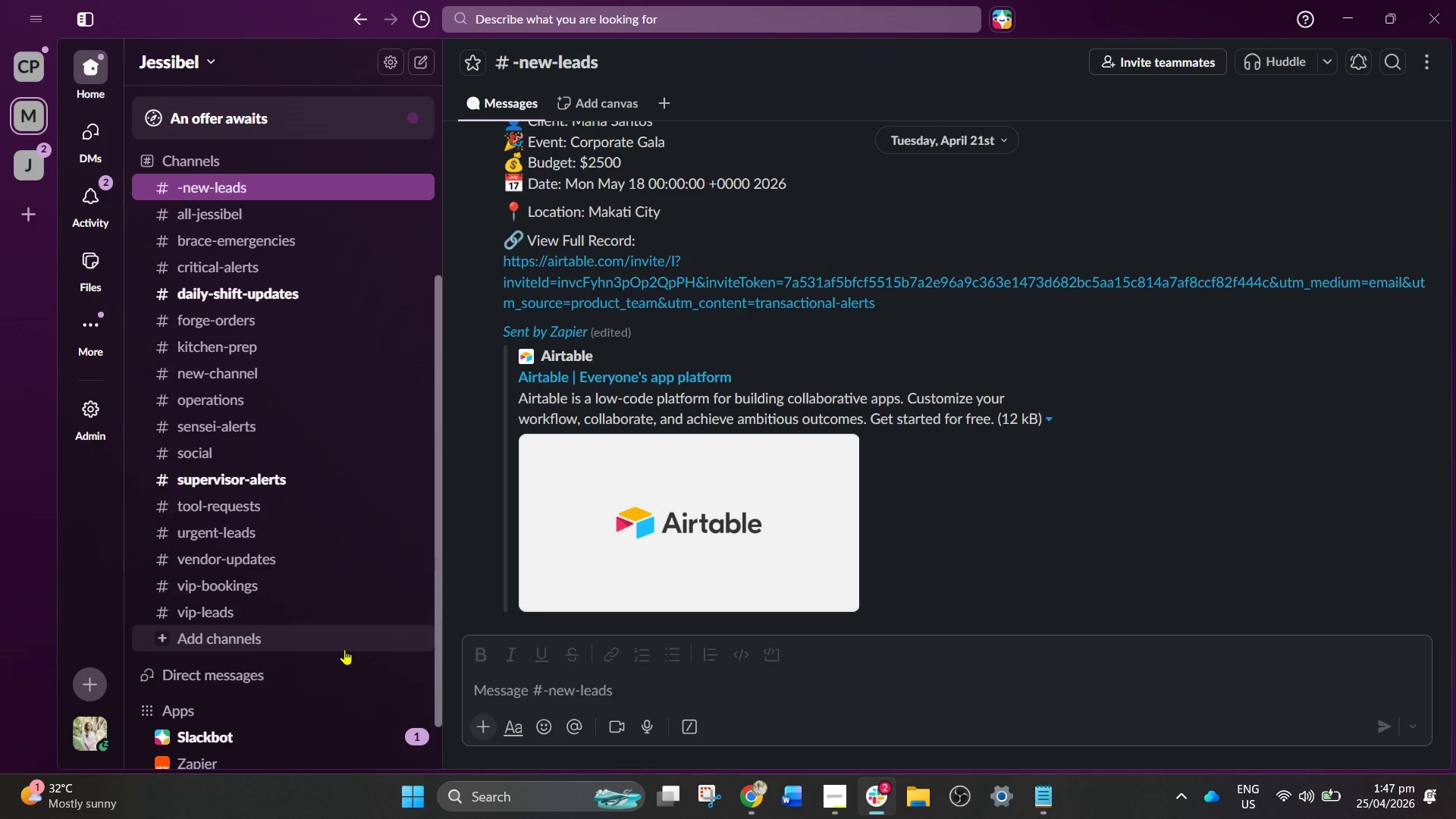 
left_click([764, 796])
 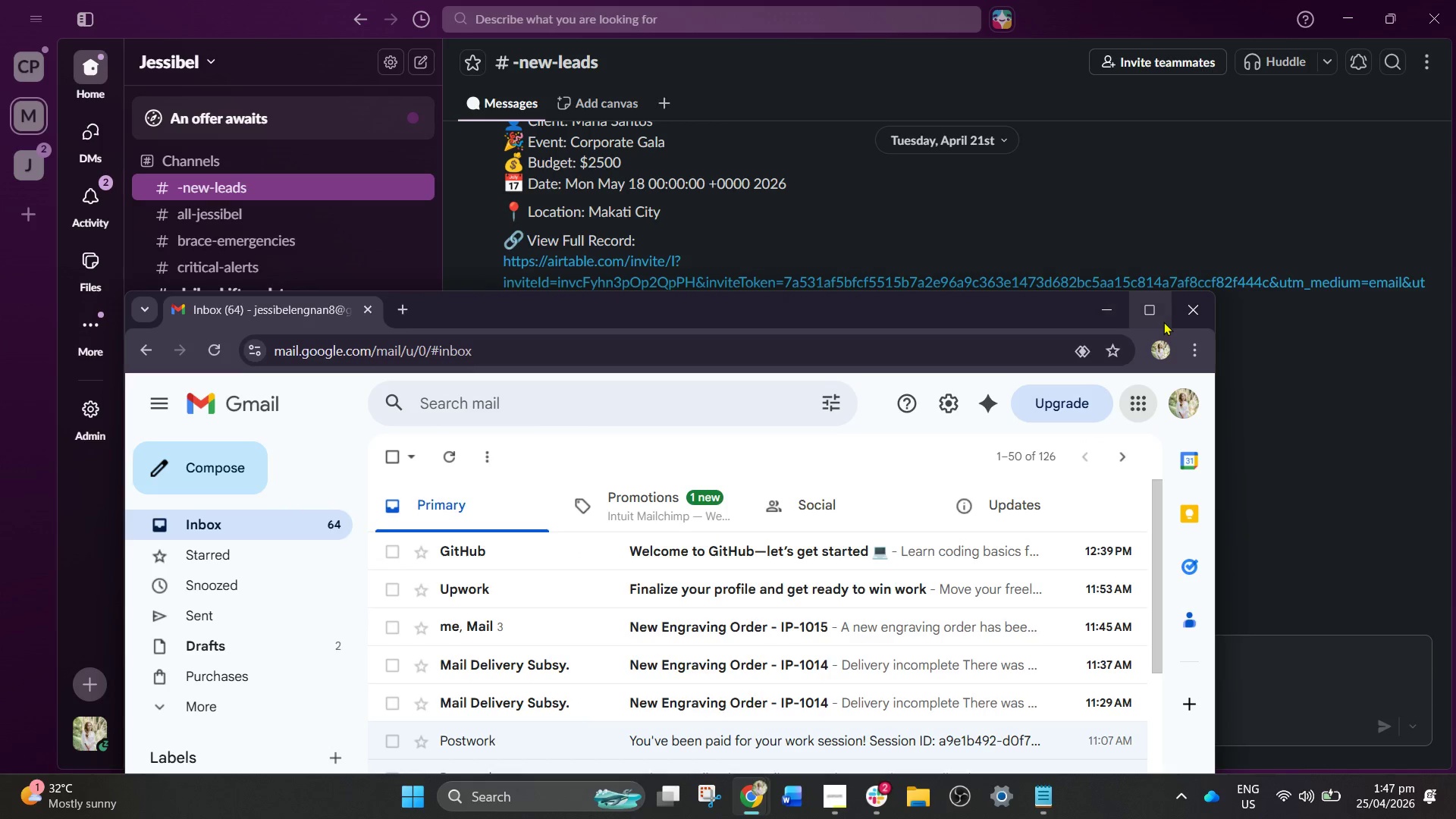 
left_click([1153, 319])
 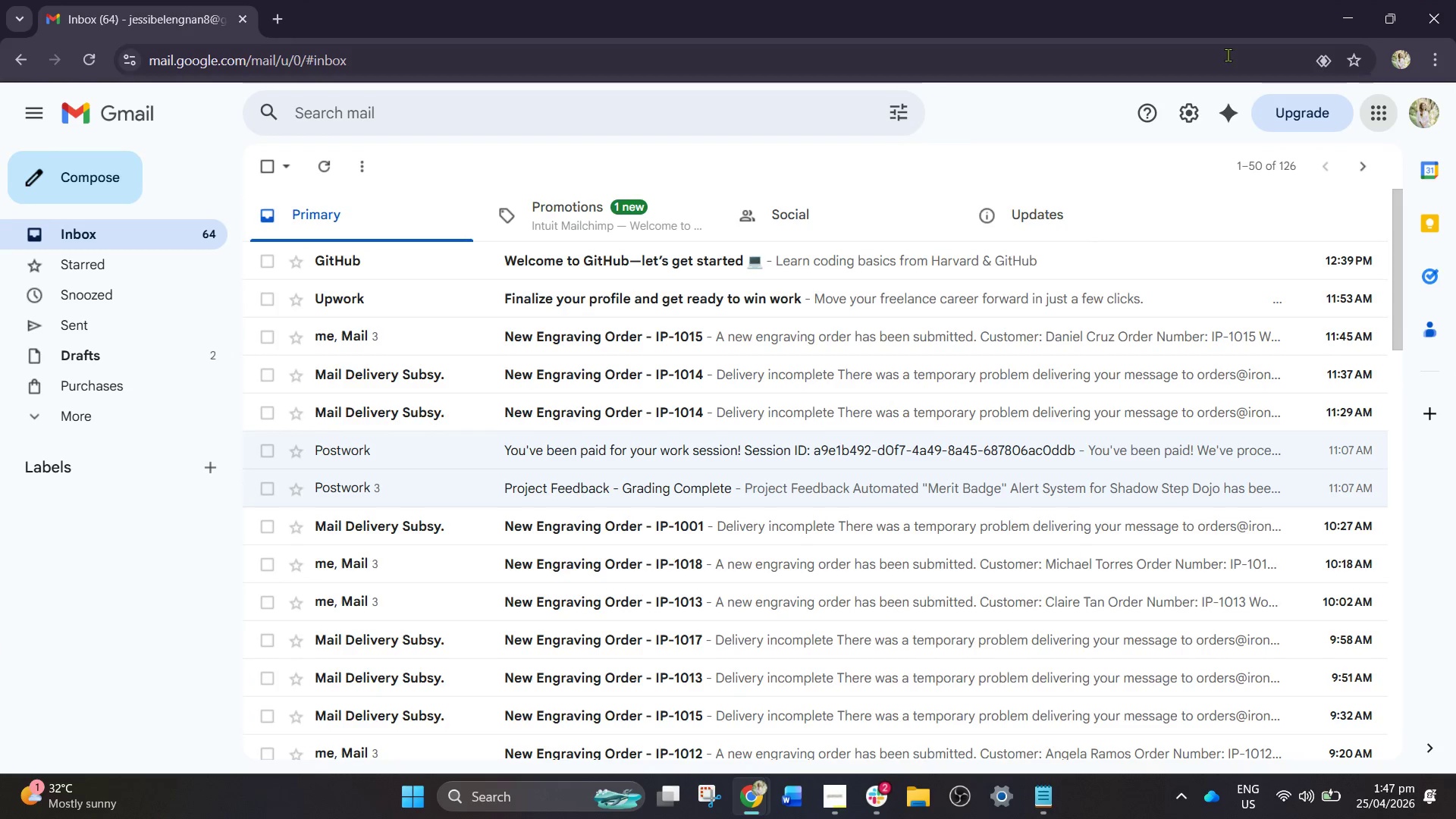 
left_click([1335, 15])
 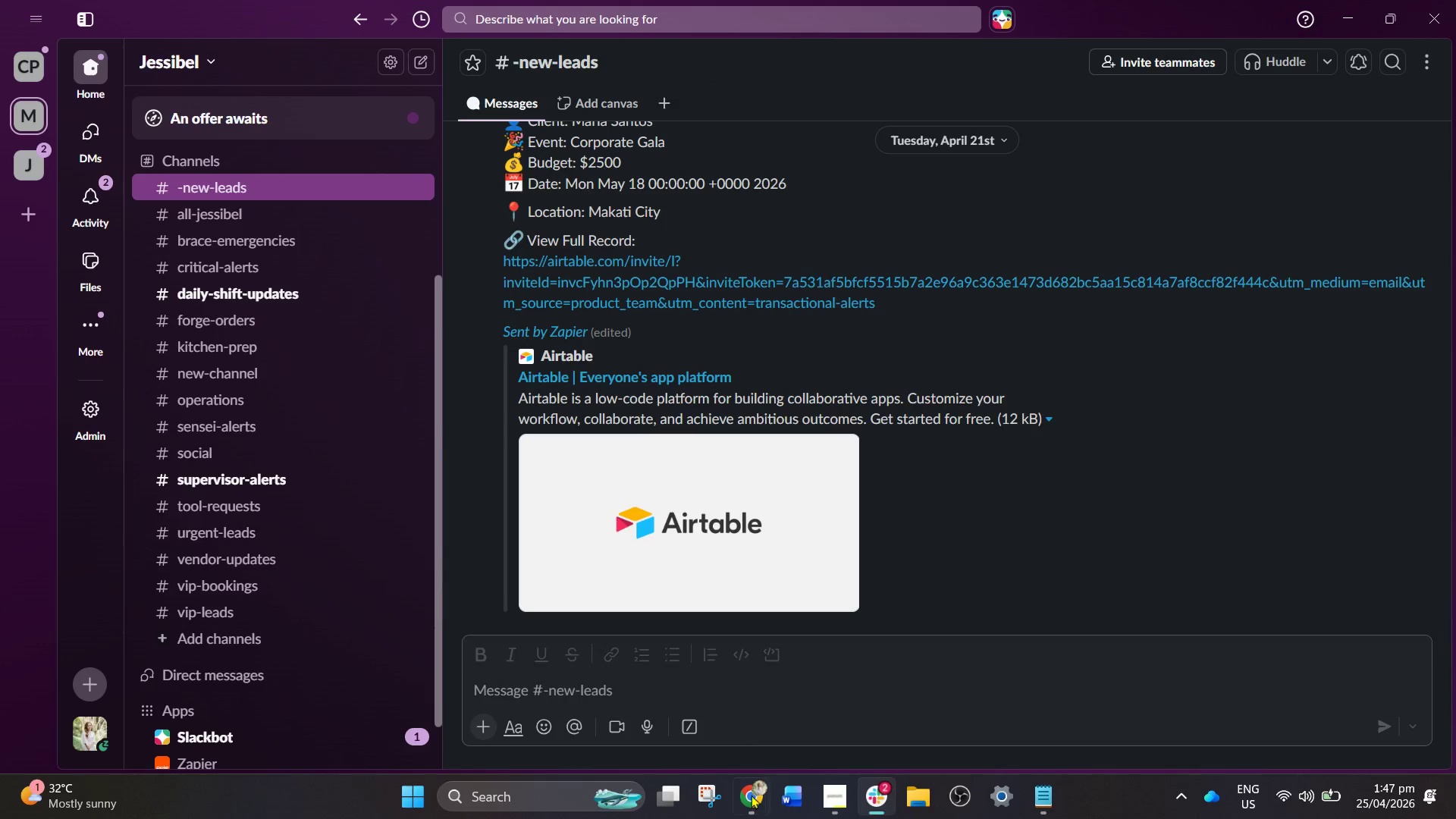 
left_click([795, 797])
 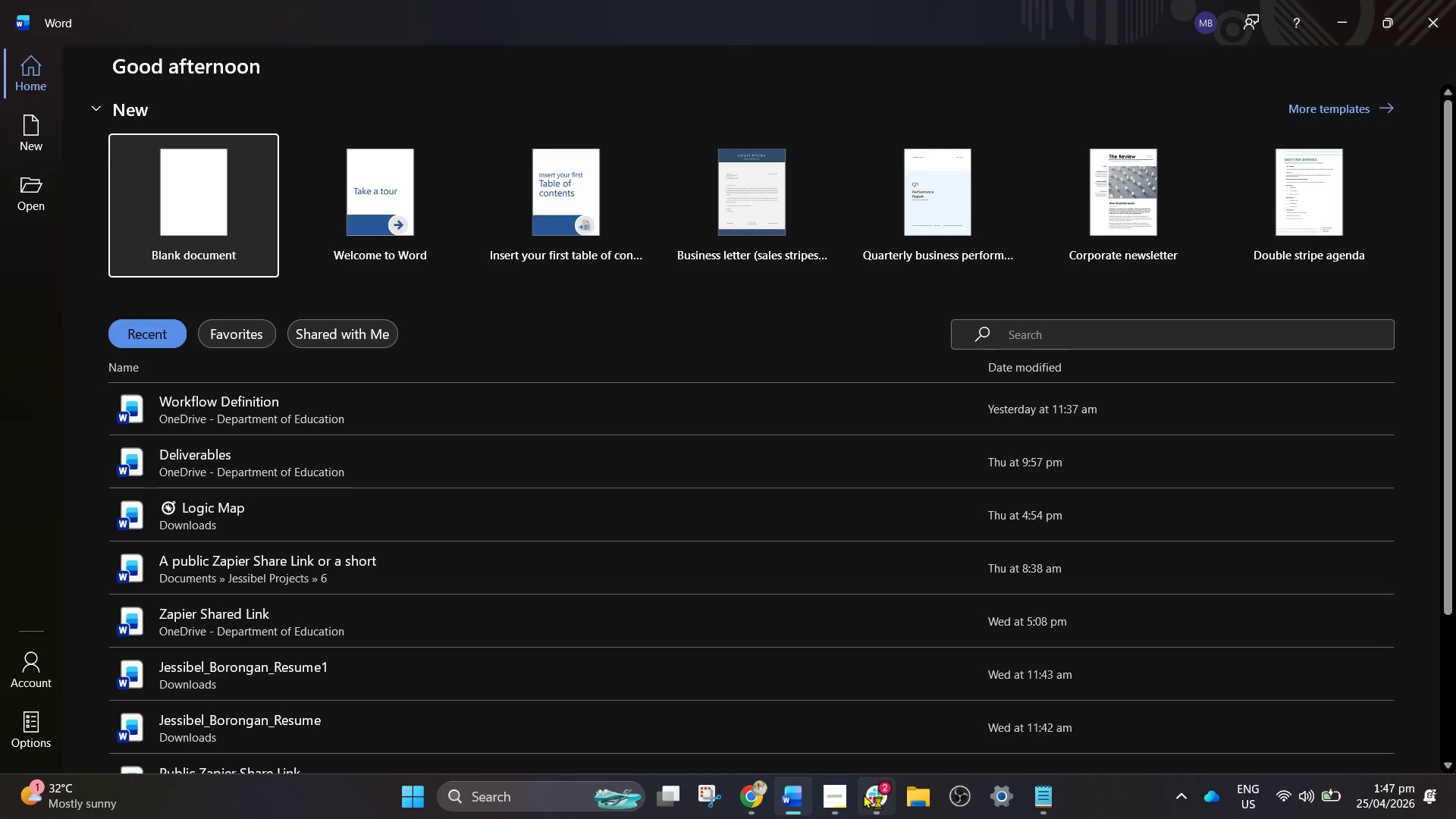 
left_click([833, 795])